 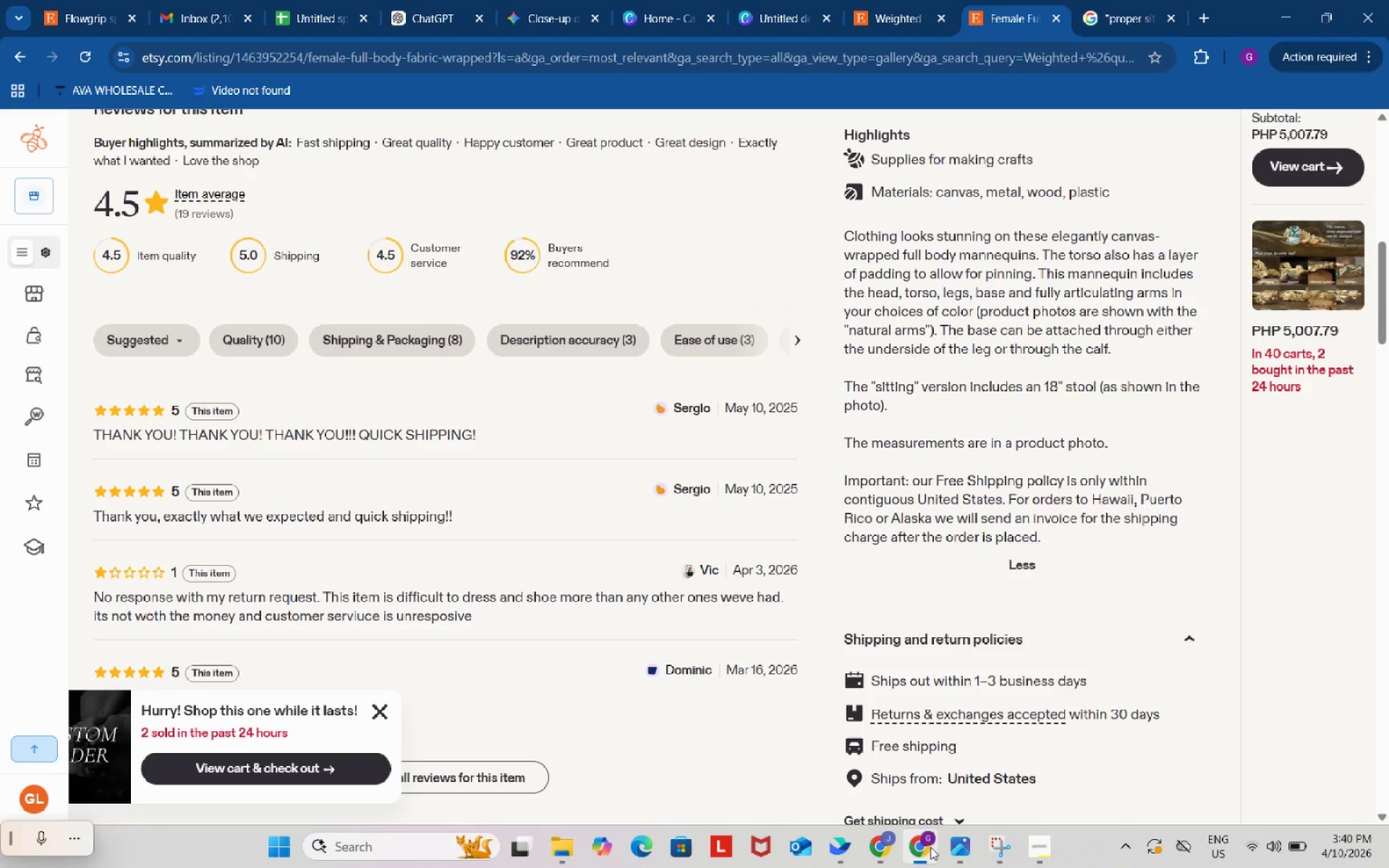 
left_click([426, 0])
 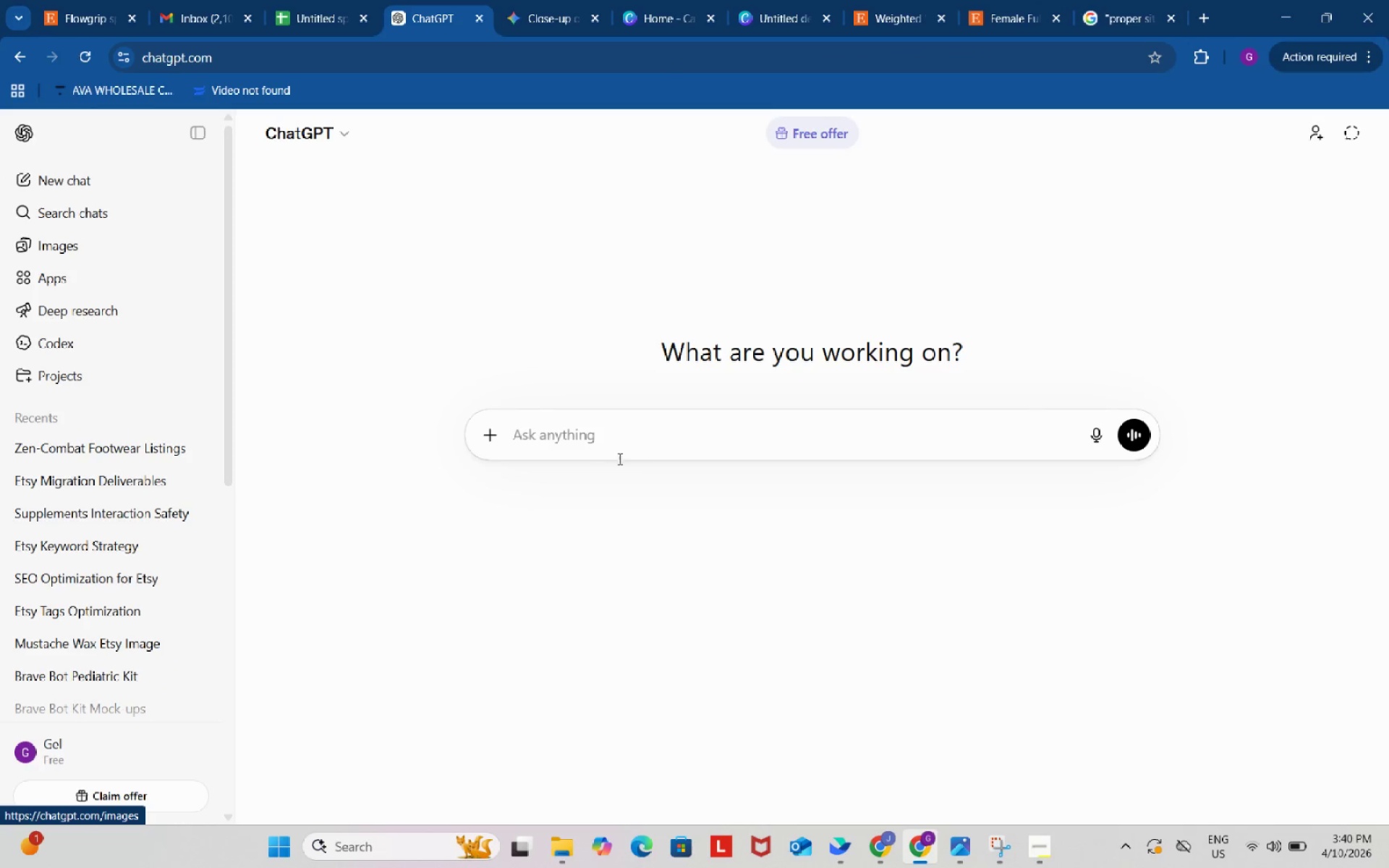 
key(Control+ControlLeft)
 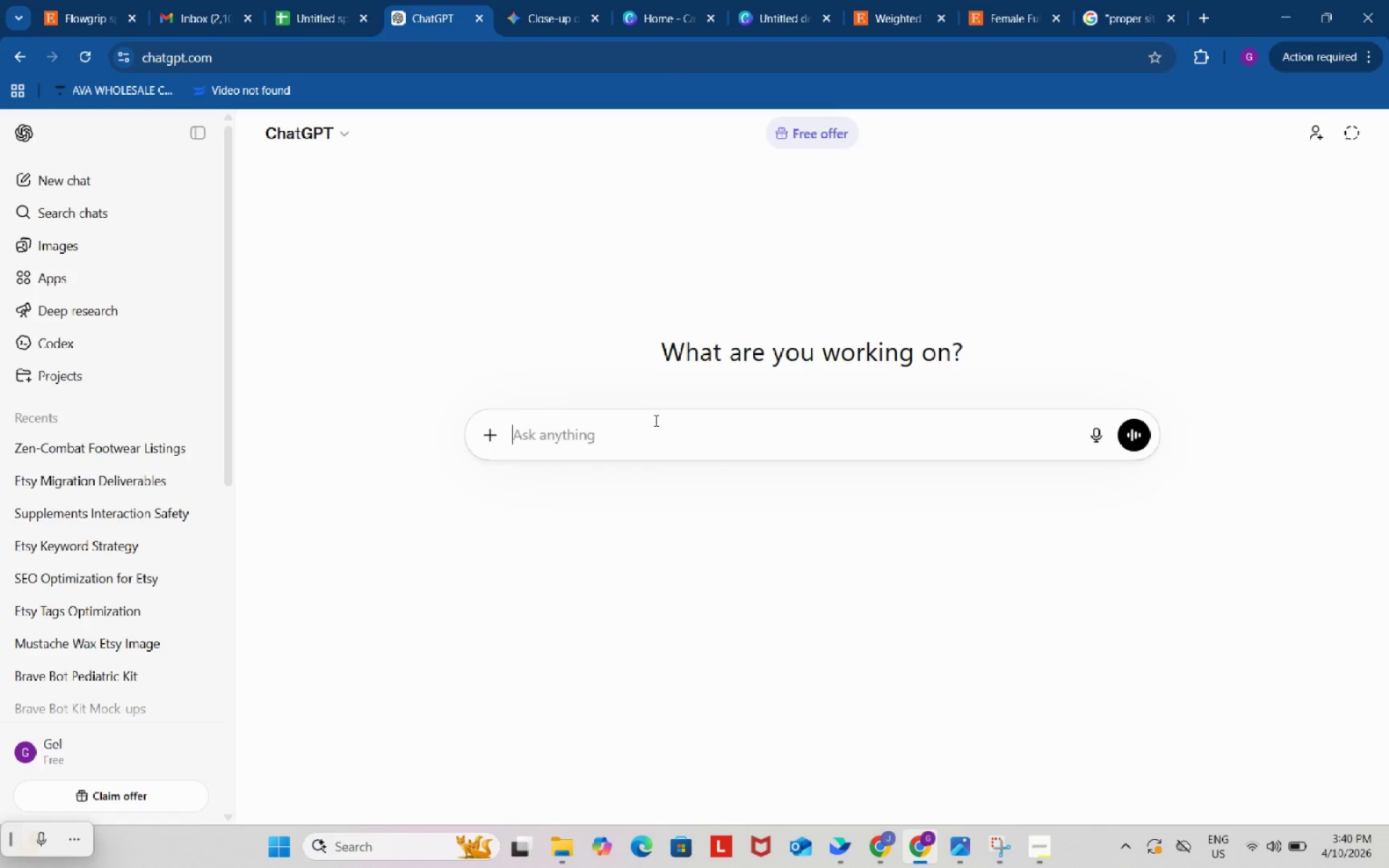 
key(Control+V)
 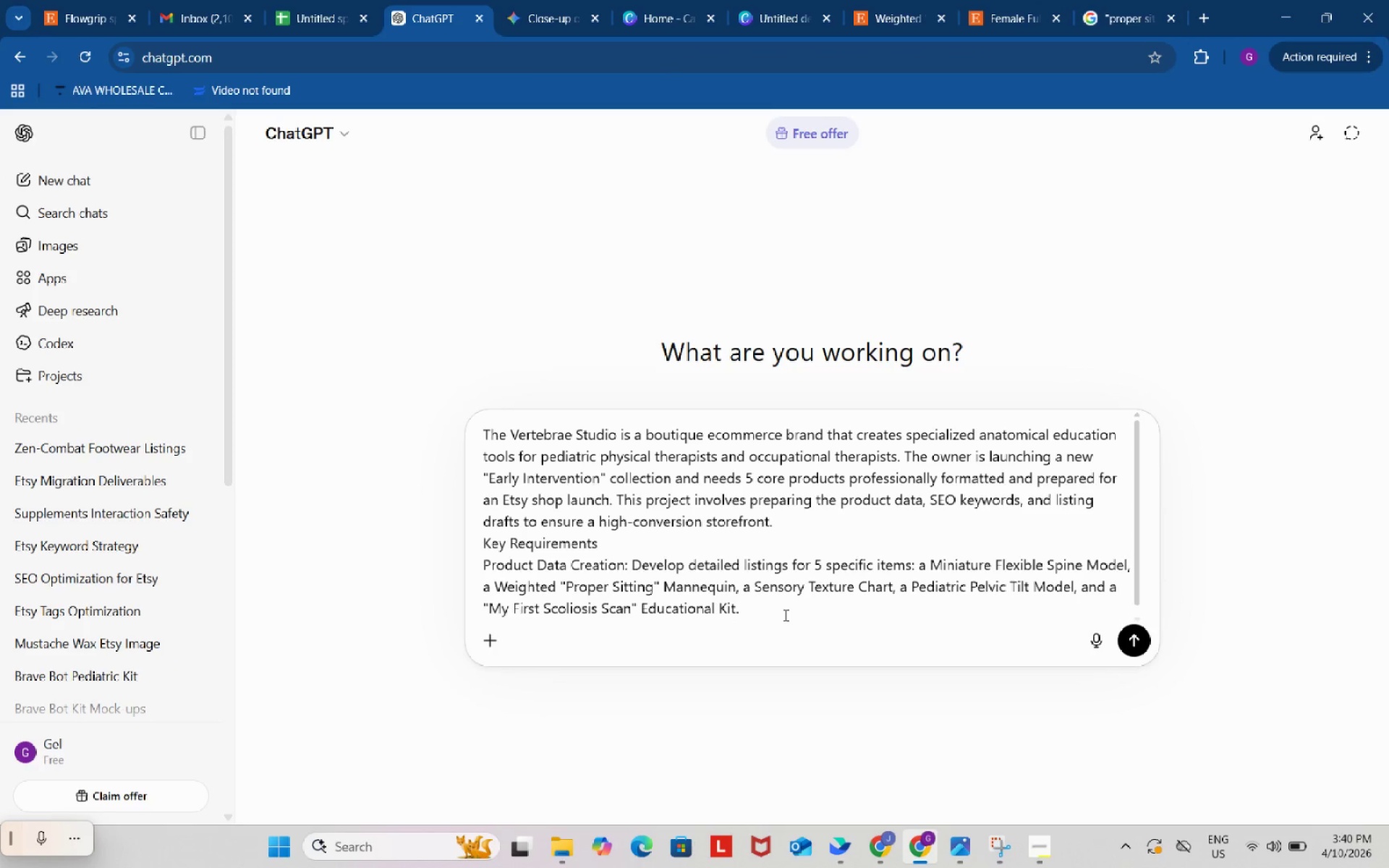 
type( can you write me an image promot for this)
 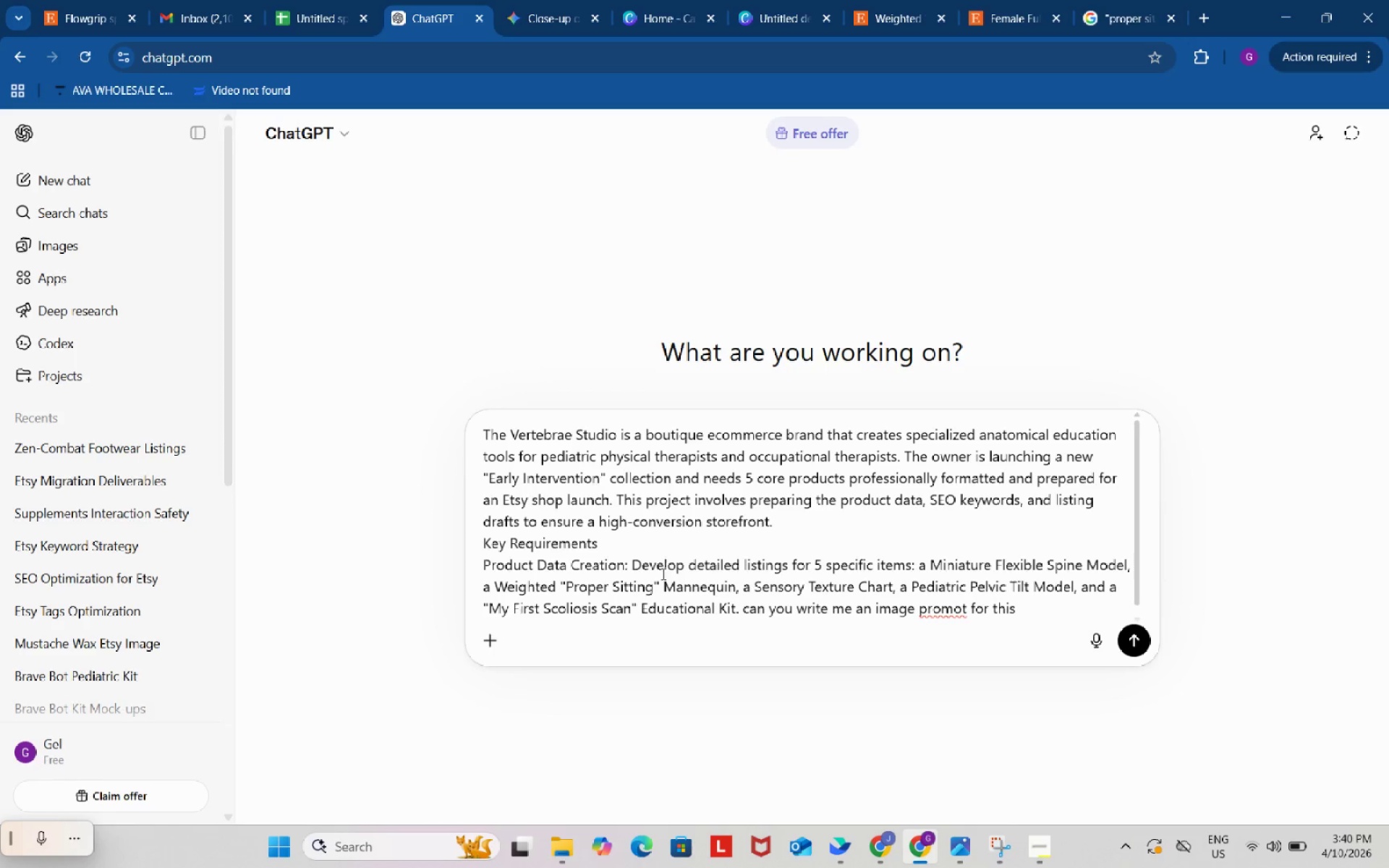 
left_click_drag(start_coordinate=[484, 587], to_coordinate=[735, 586])
 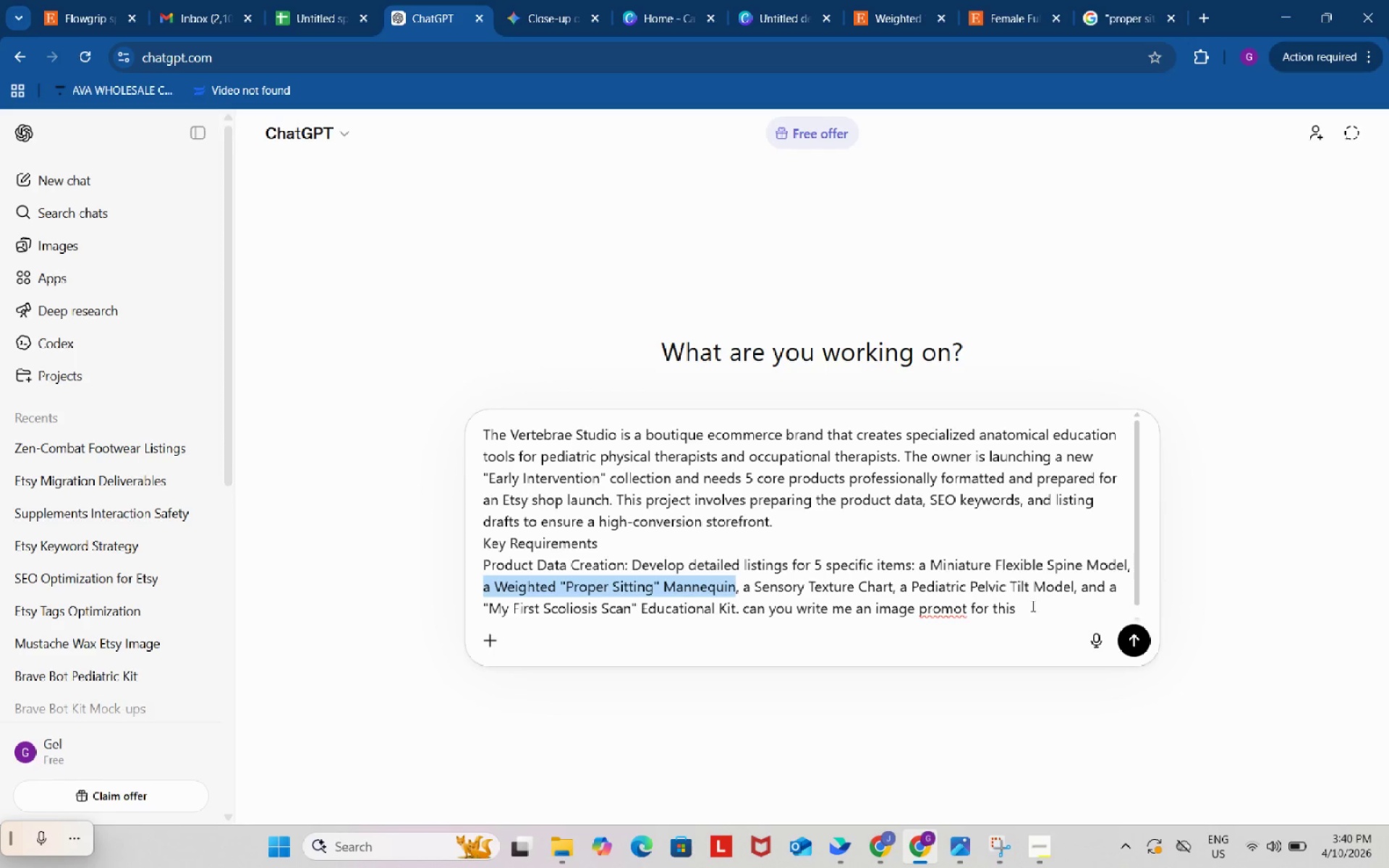 
key(Control+ControlLeft)
 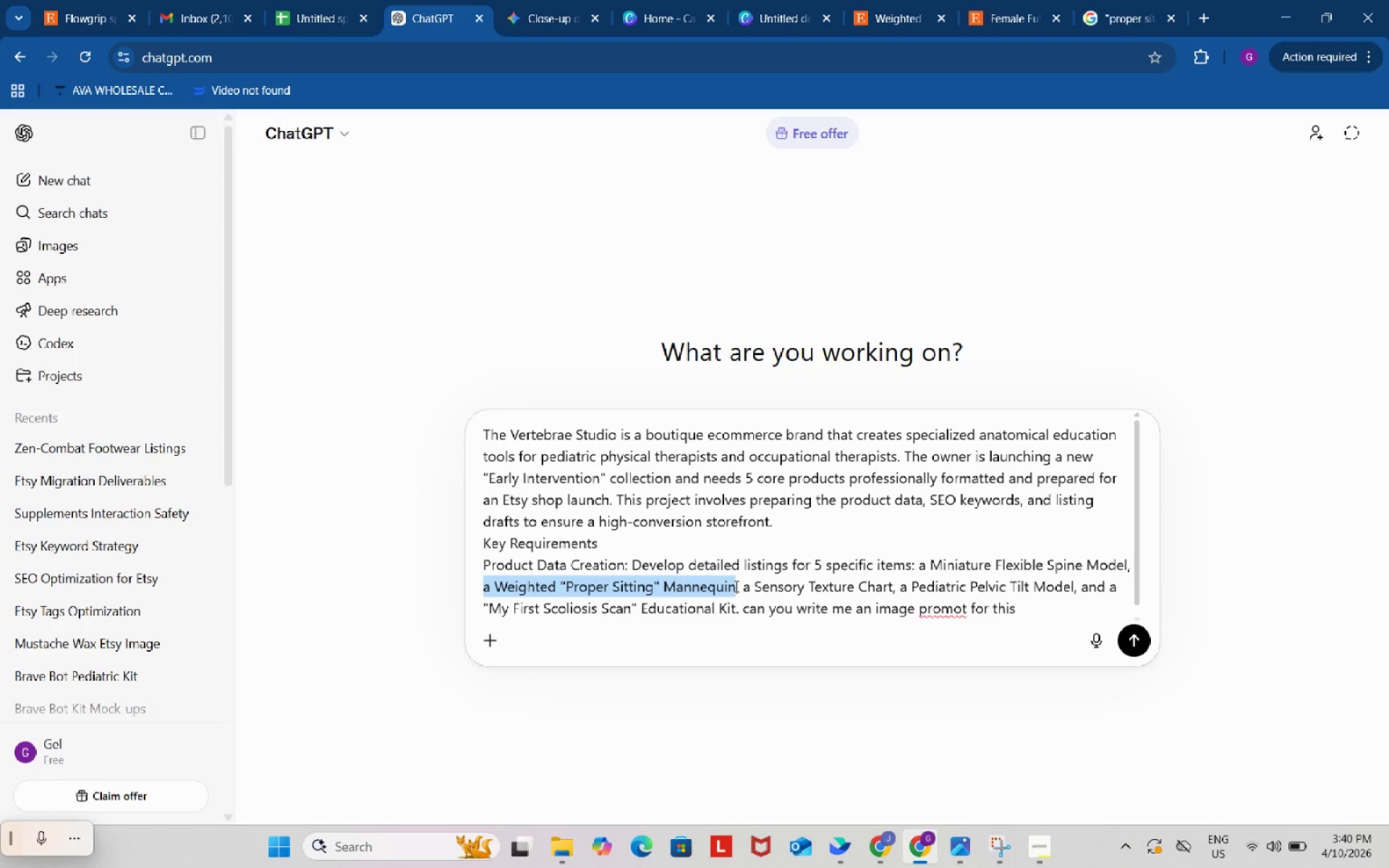 
key(Control+C)
 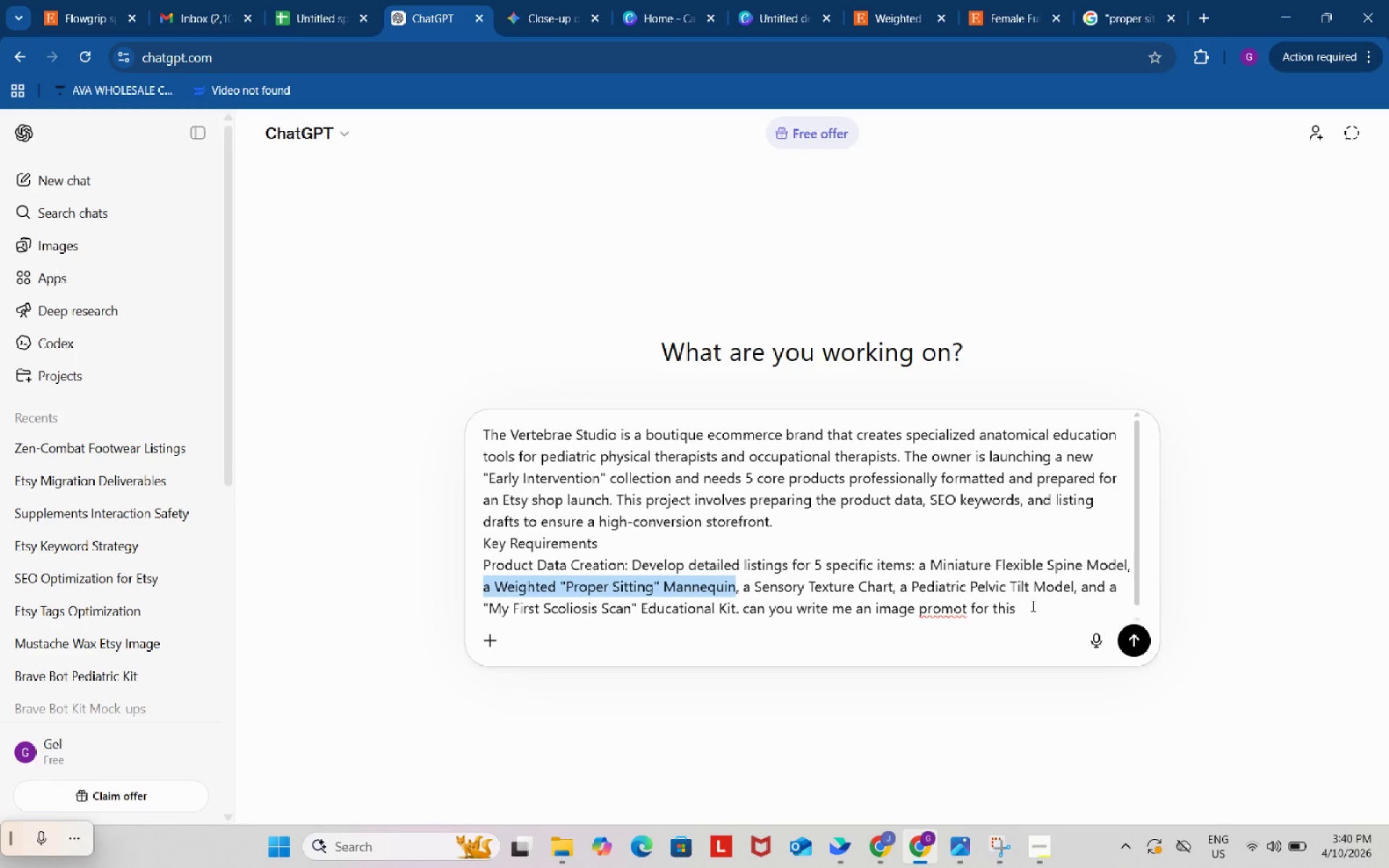 
left_click([1032, 605])
 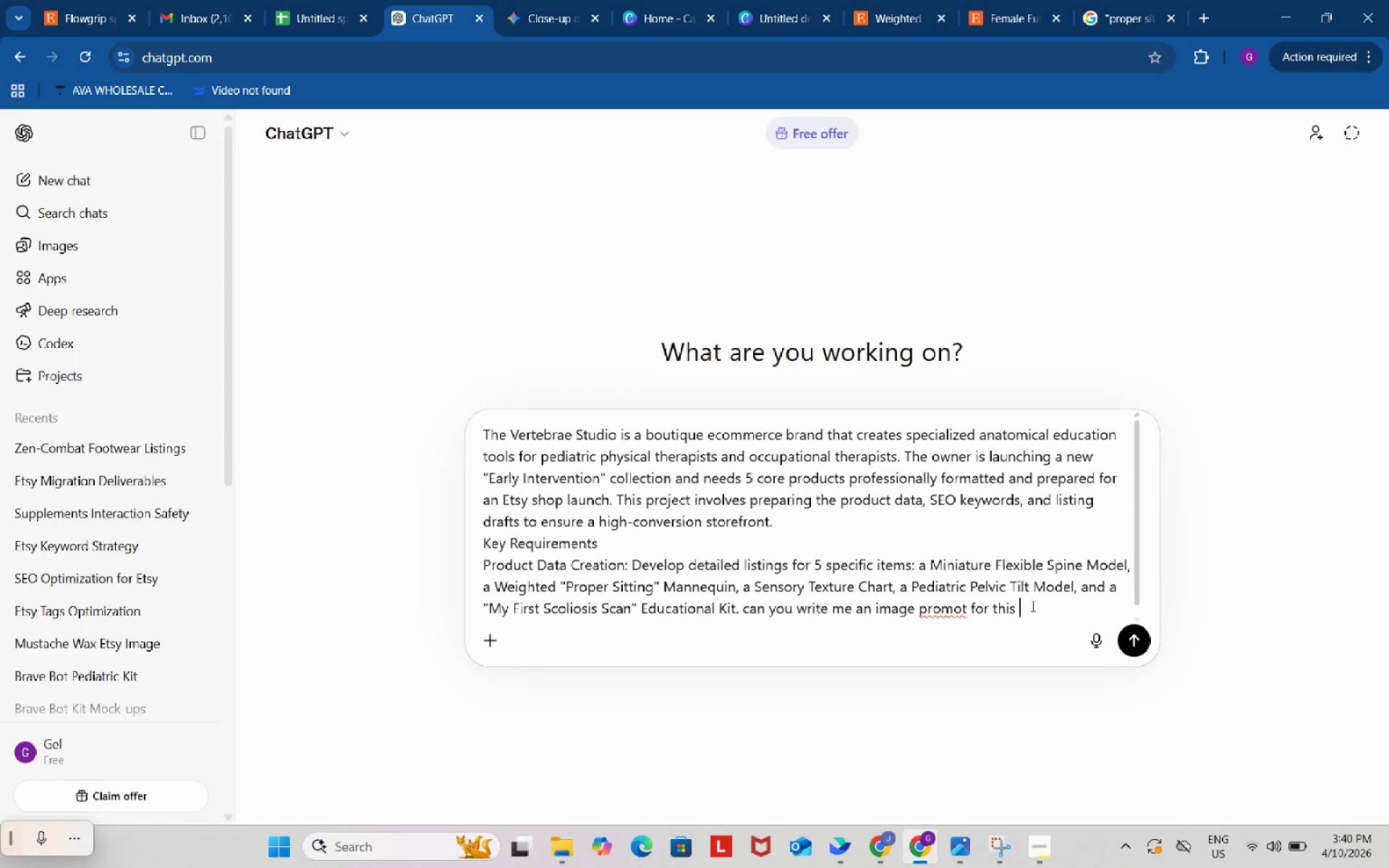 
key(Space)
 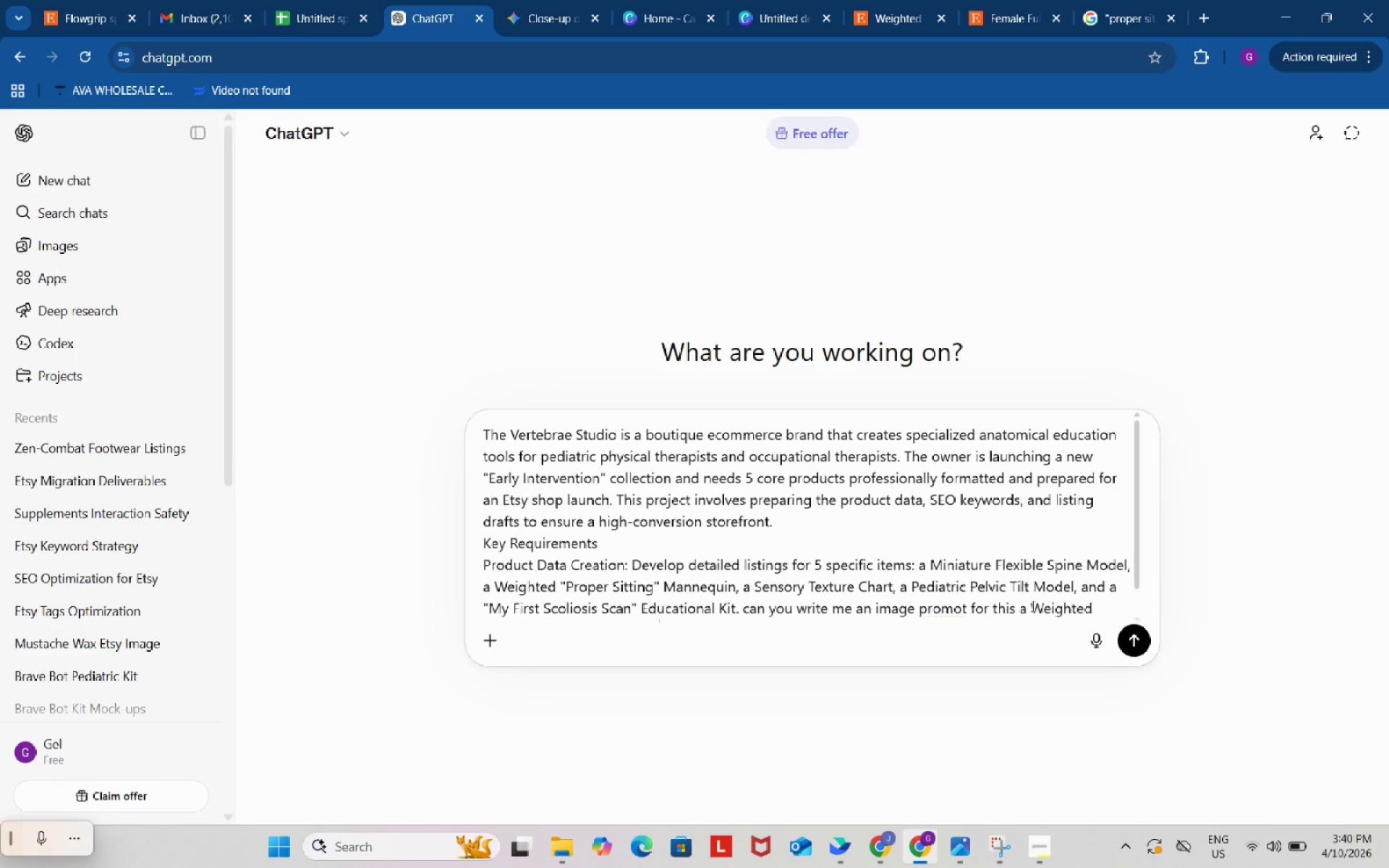 
key(Control+ControlLeft)
 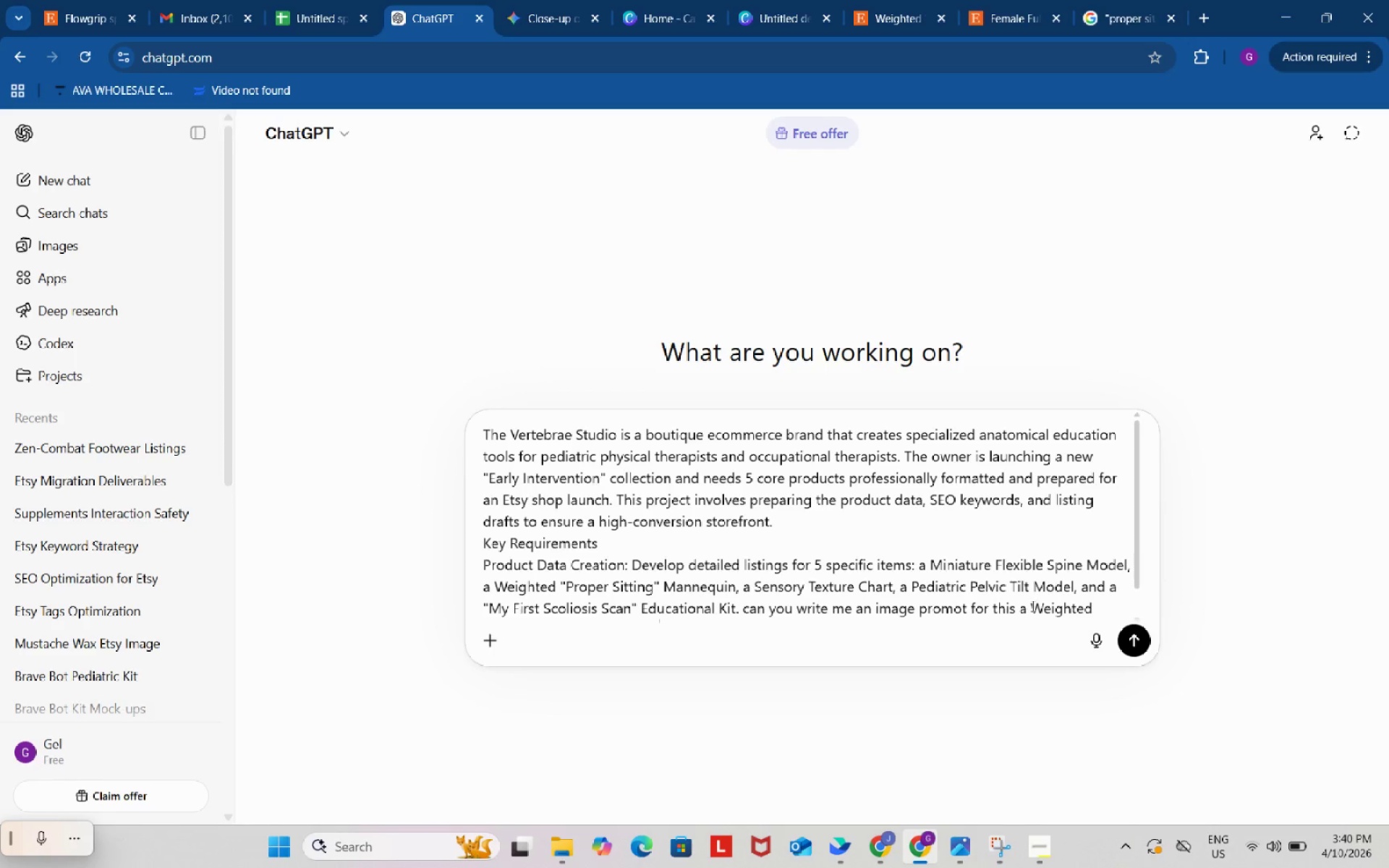 
key(Control+V)
 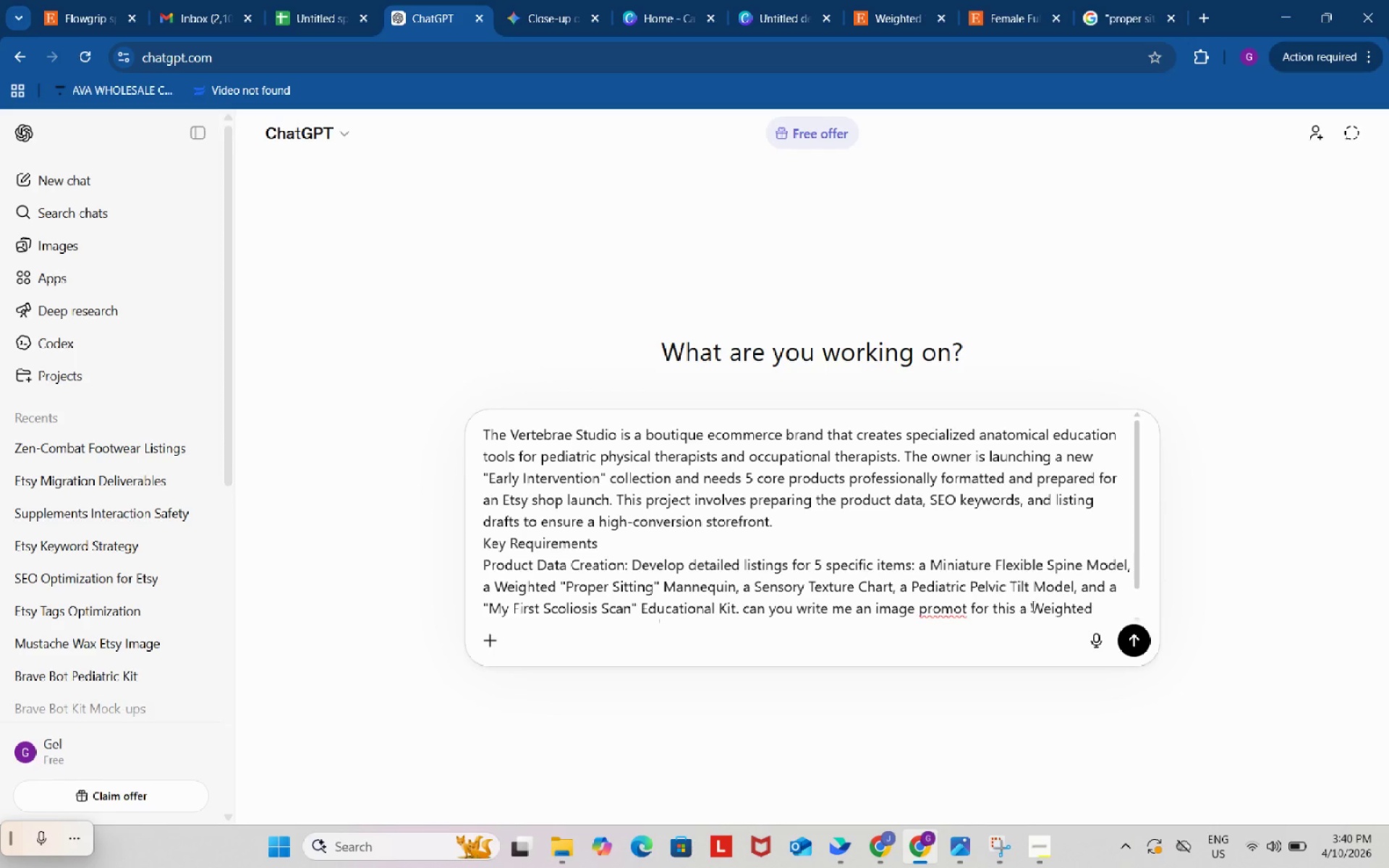 
scroll: coordinate [1019, 606], scroll_direction: down, amount: 4.0
 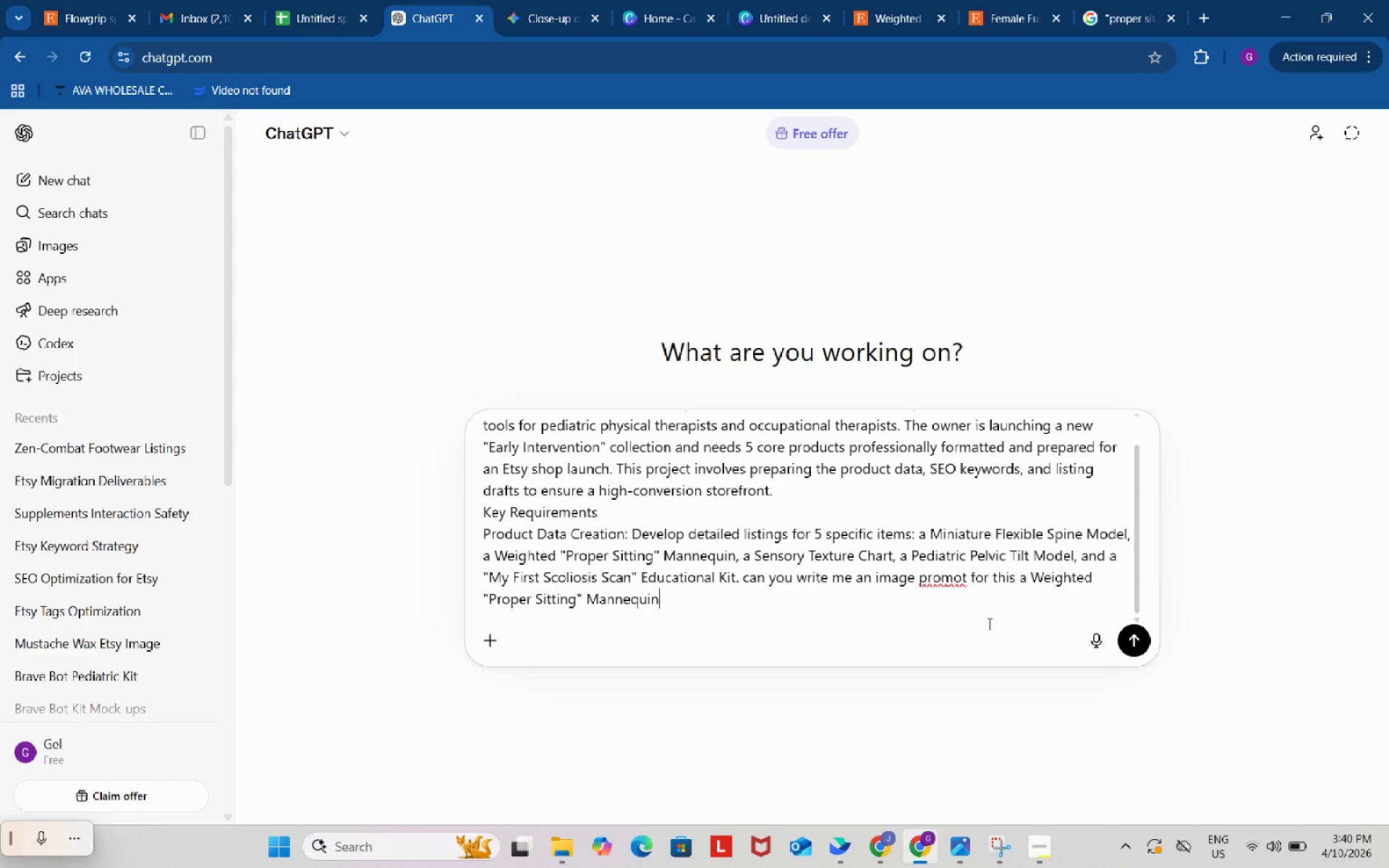 
type(. based on the brand voice and items niche make it best for etsy first image listing)
 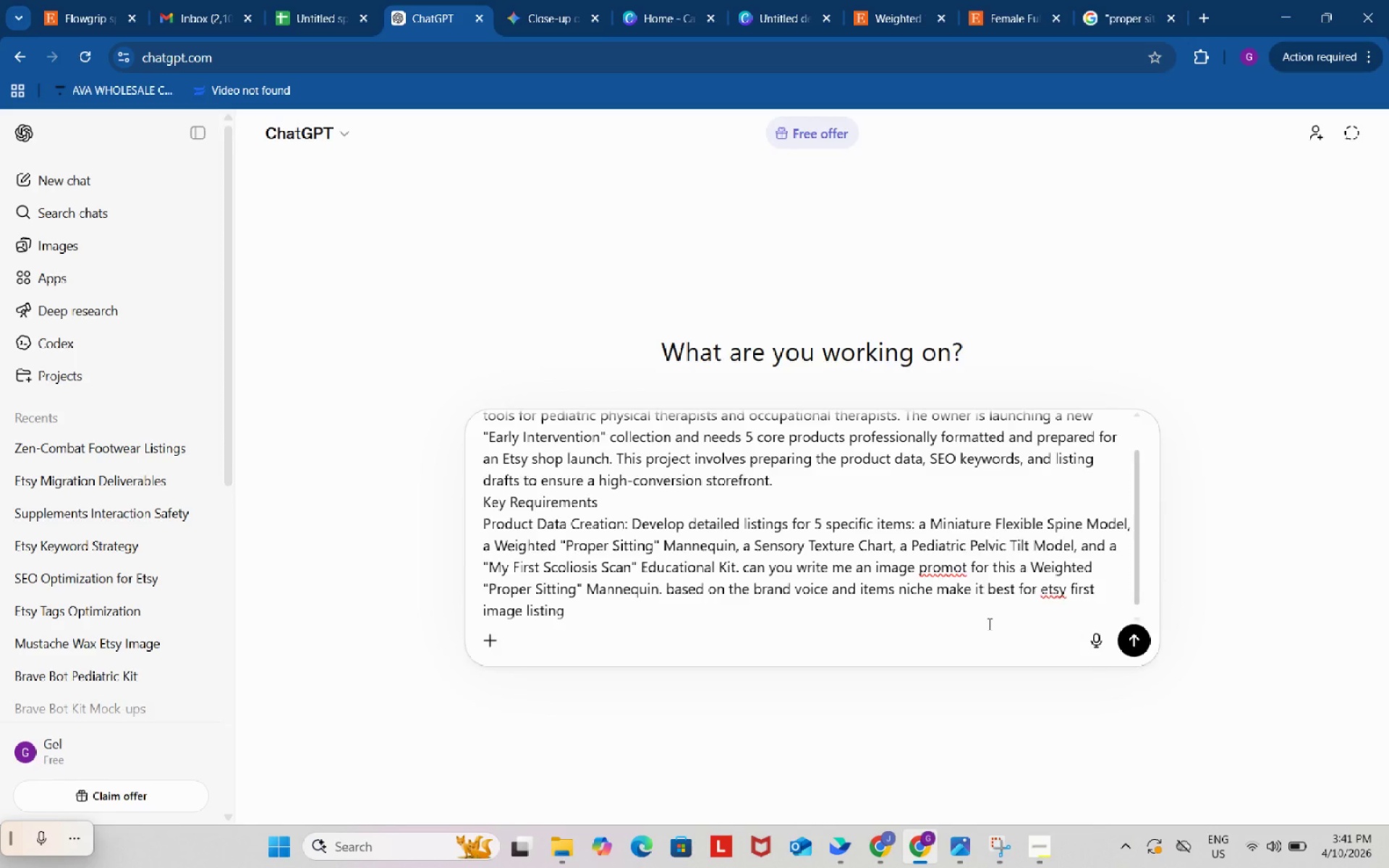 
key(Enter)
 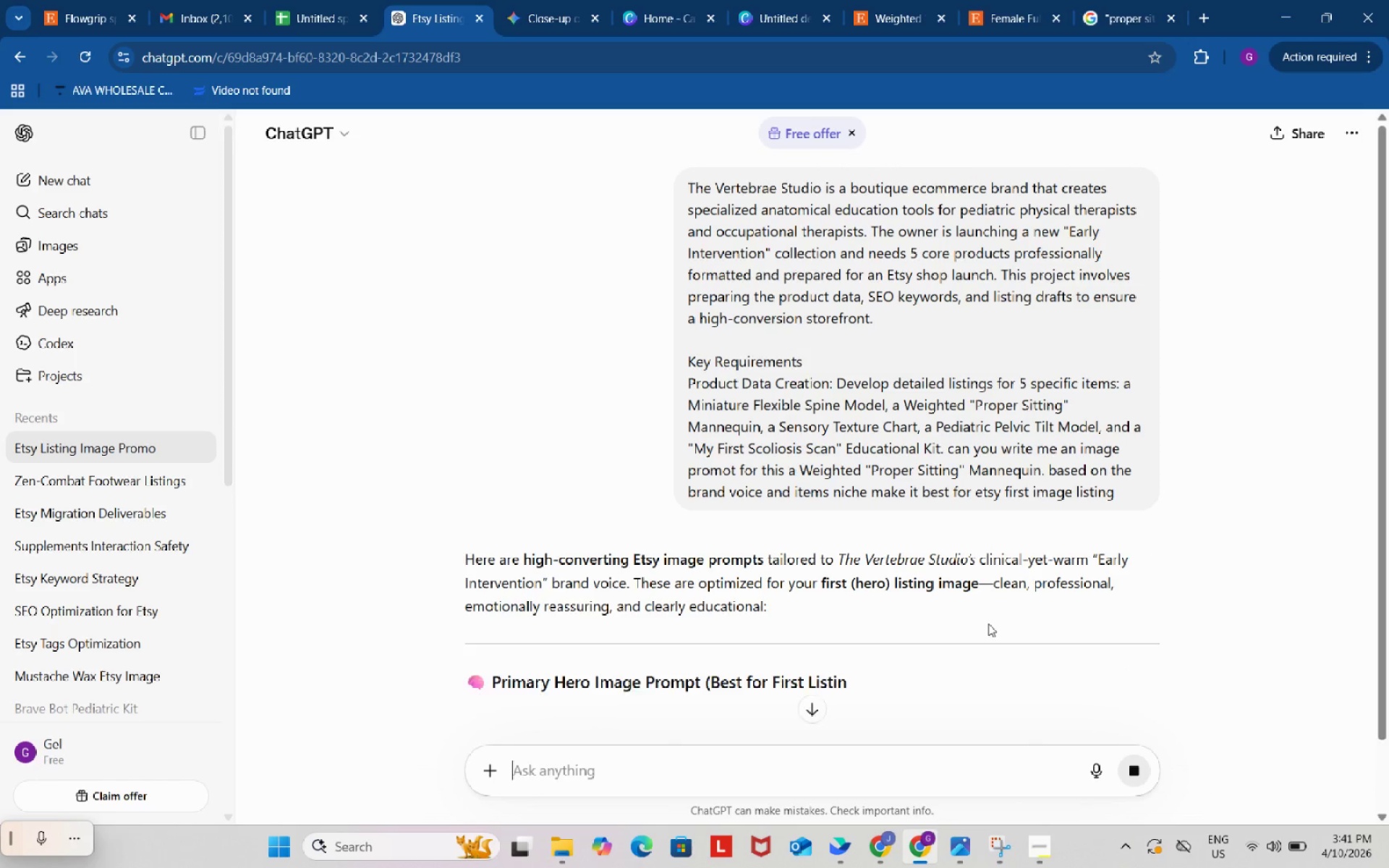 
scroll: coordinate [876, 425], scroll_direction: down, amount: 4.0
 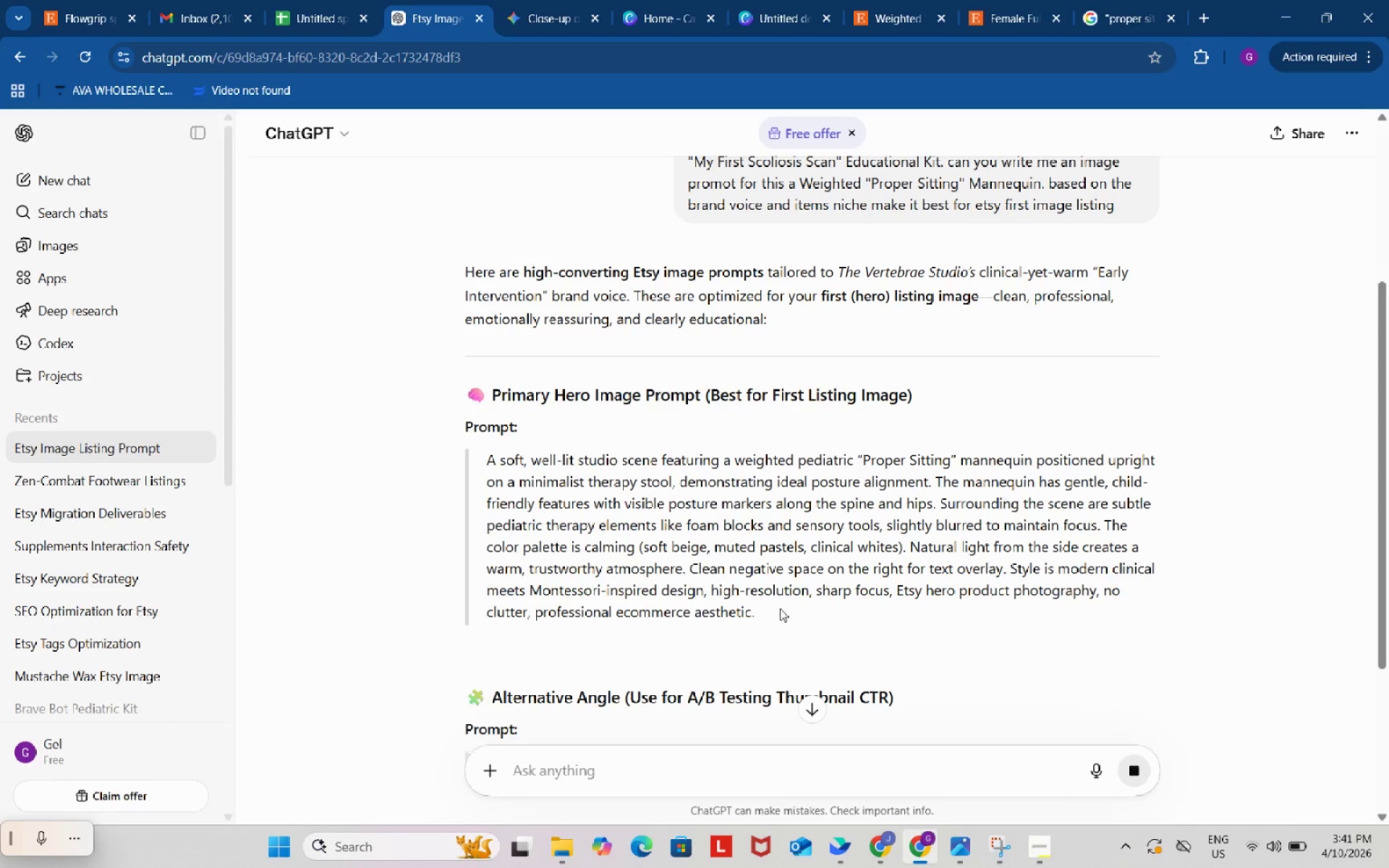 
left_click_drag(start_coordinate=[781, 612], to_coordinate=[486, 462])
 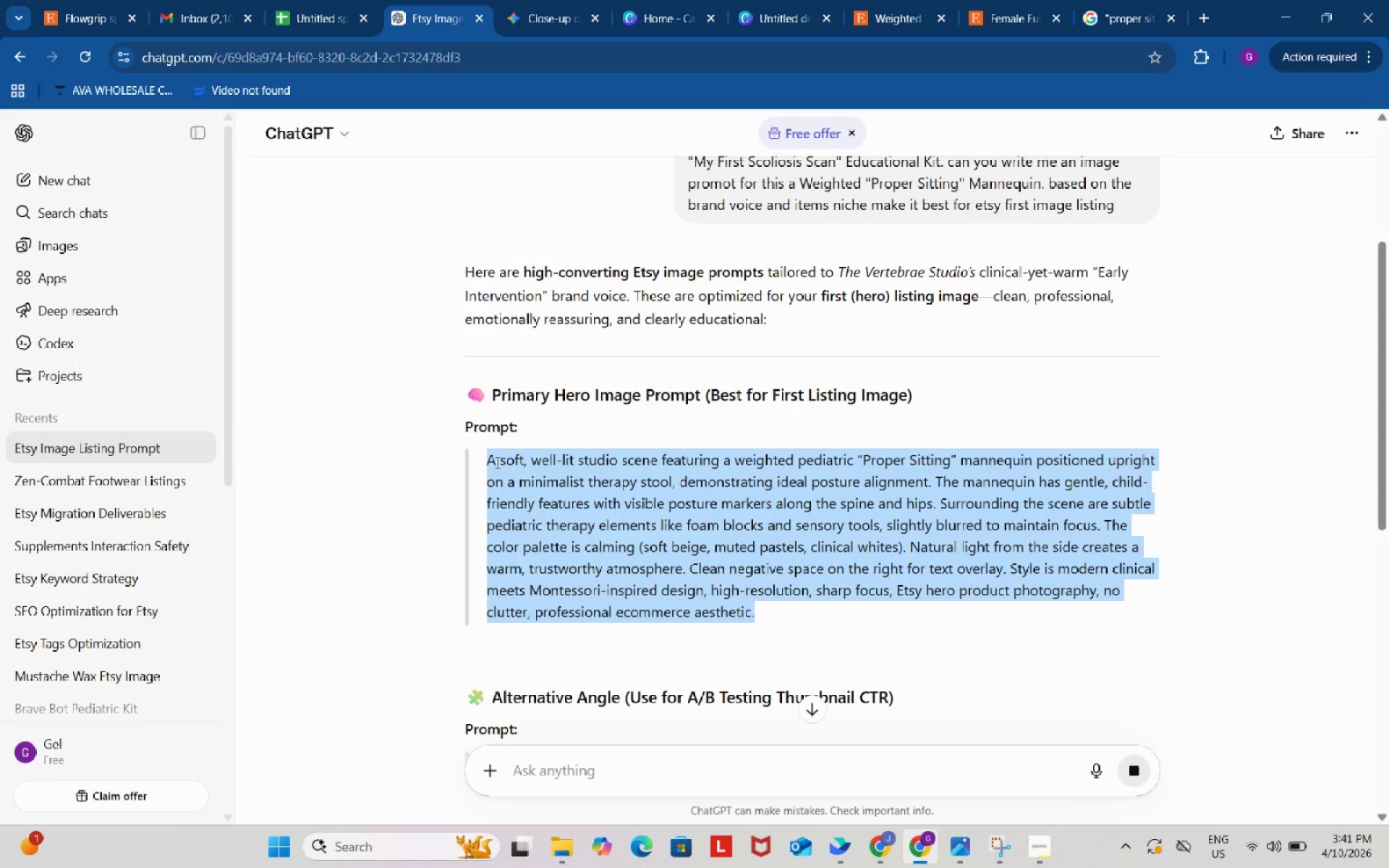 
key(Control+ControlLeft)
 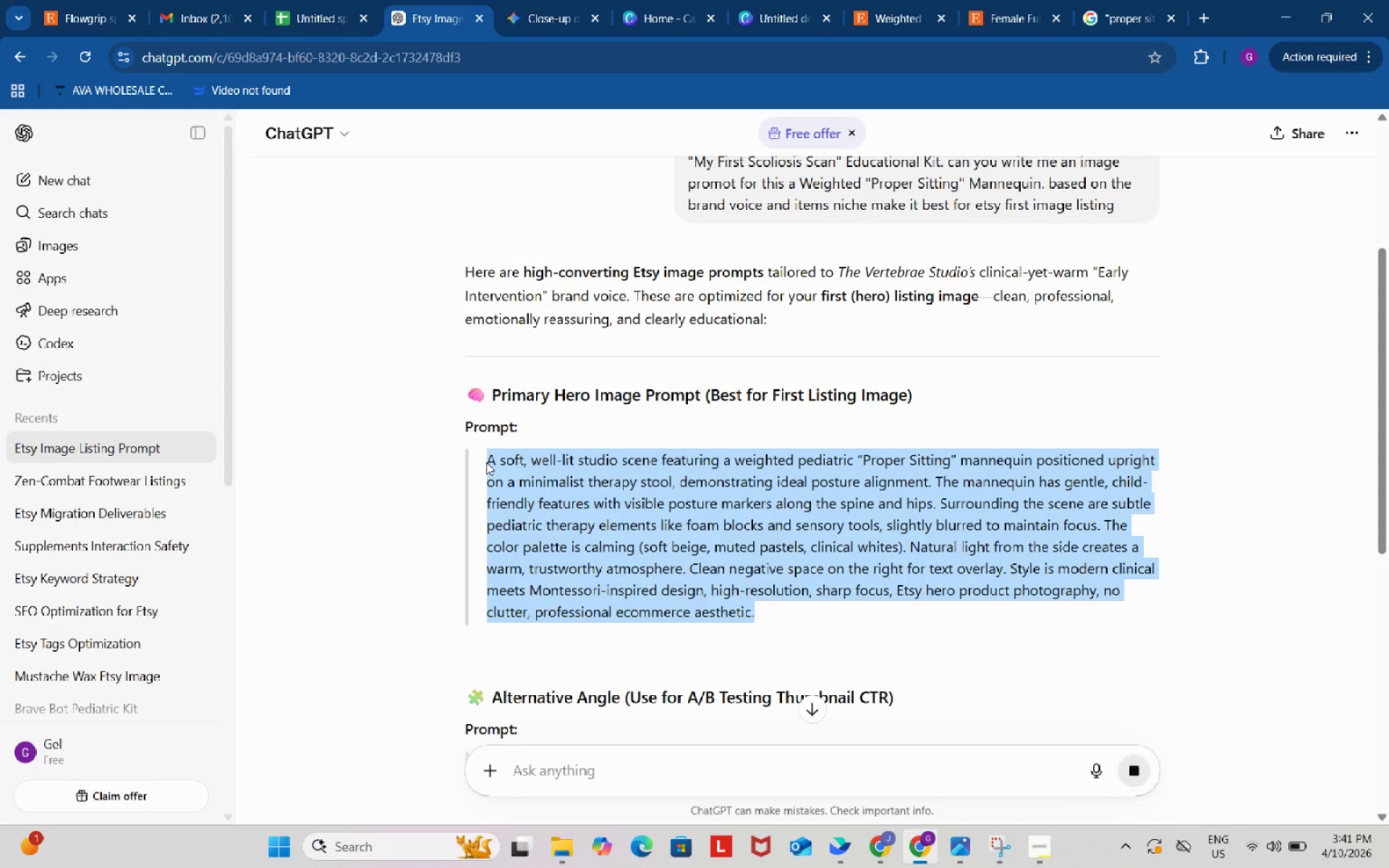 
key(Control+ControlLeft)
 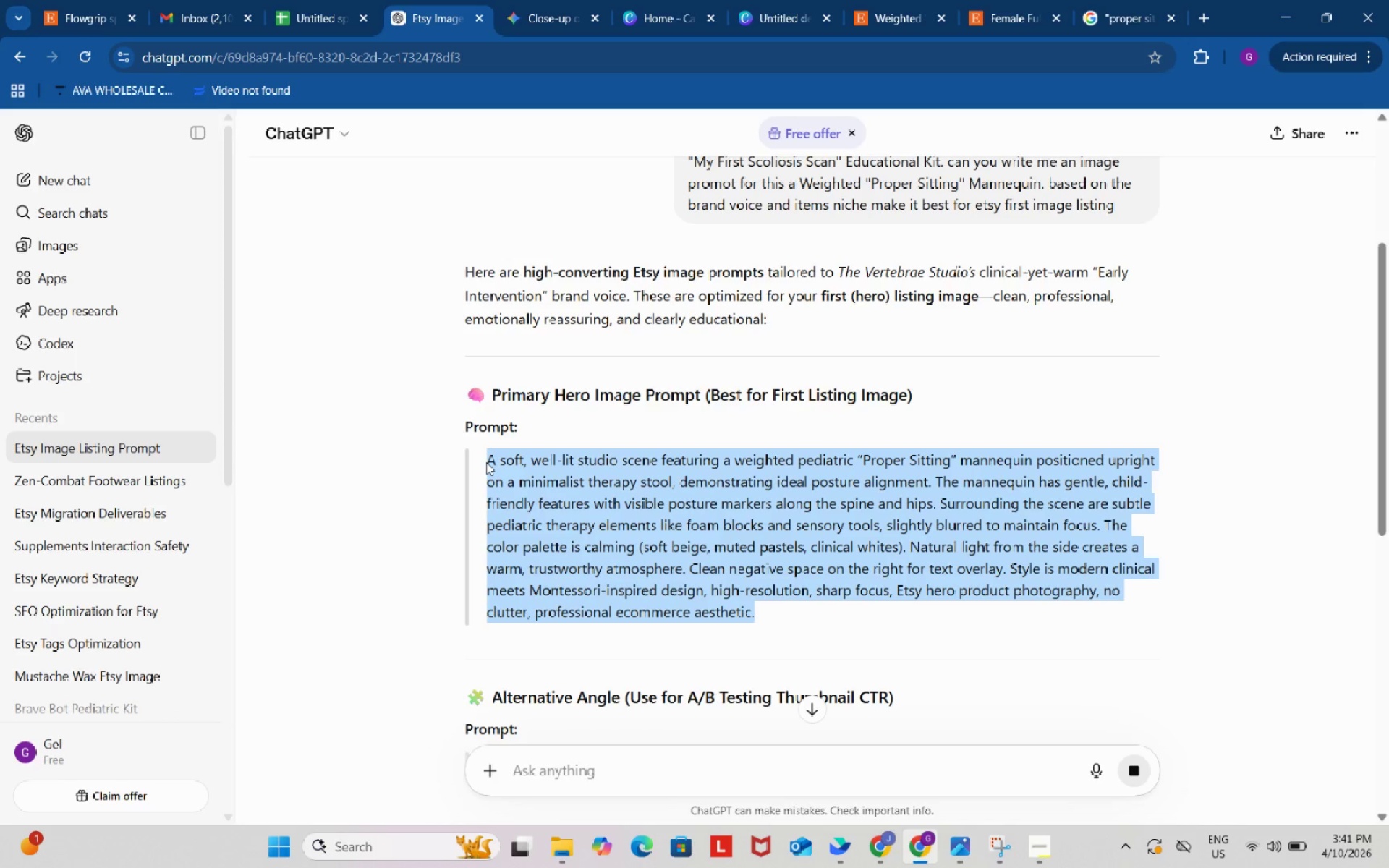 
key(Control+C)
 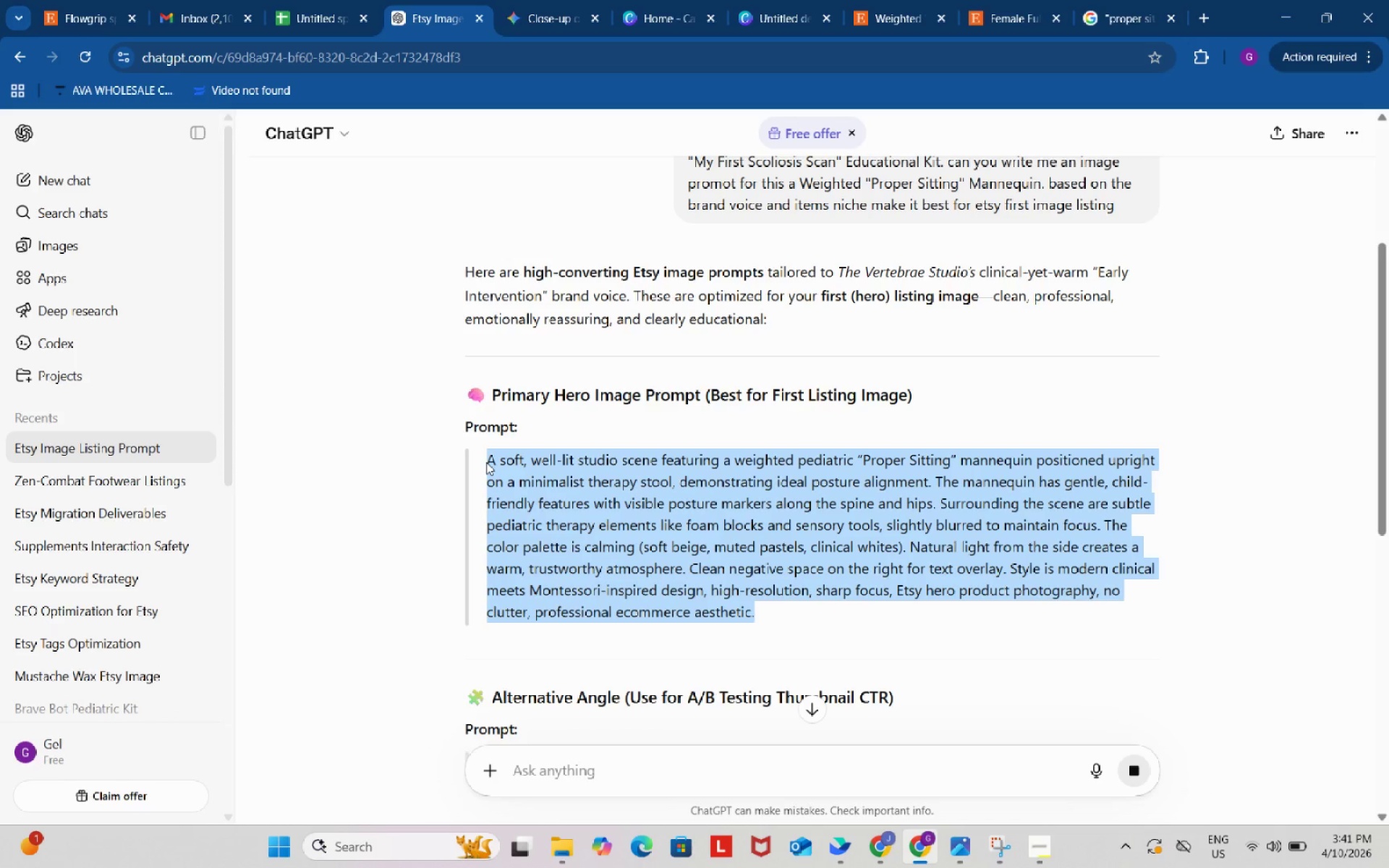 
key(Control+ControlLeft)
 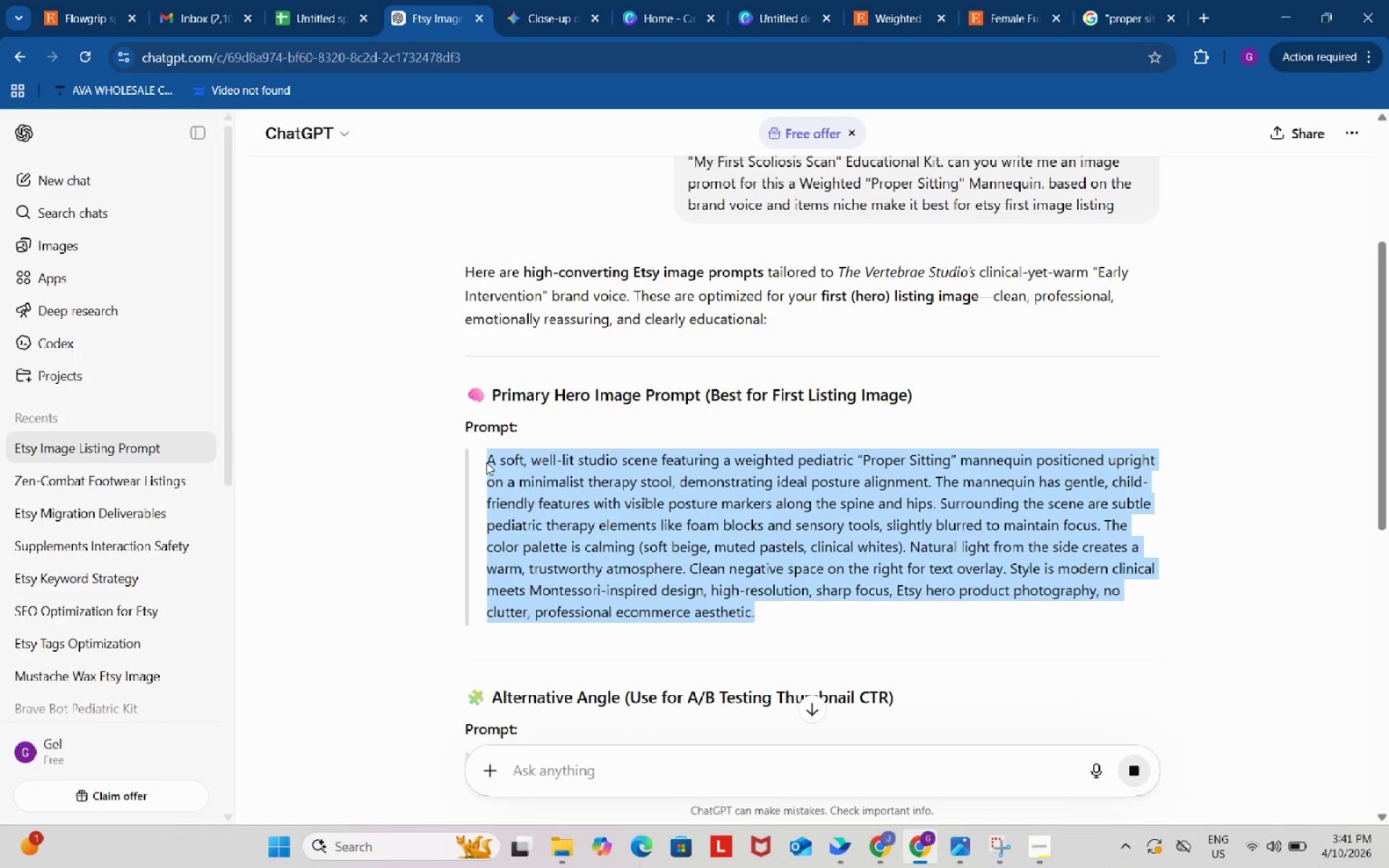 
key(Control+C)
 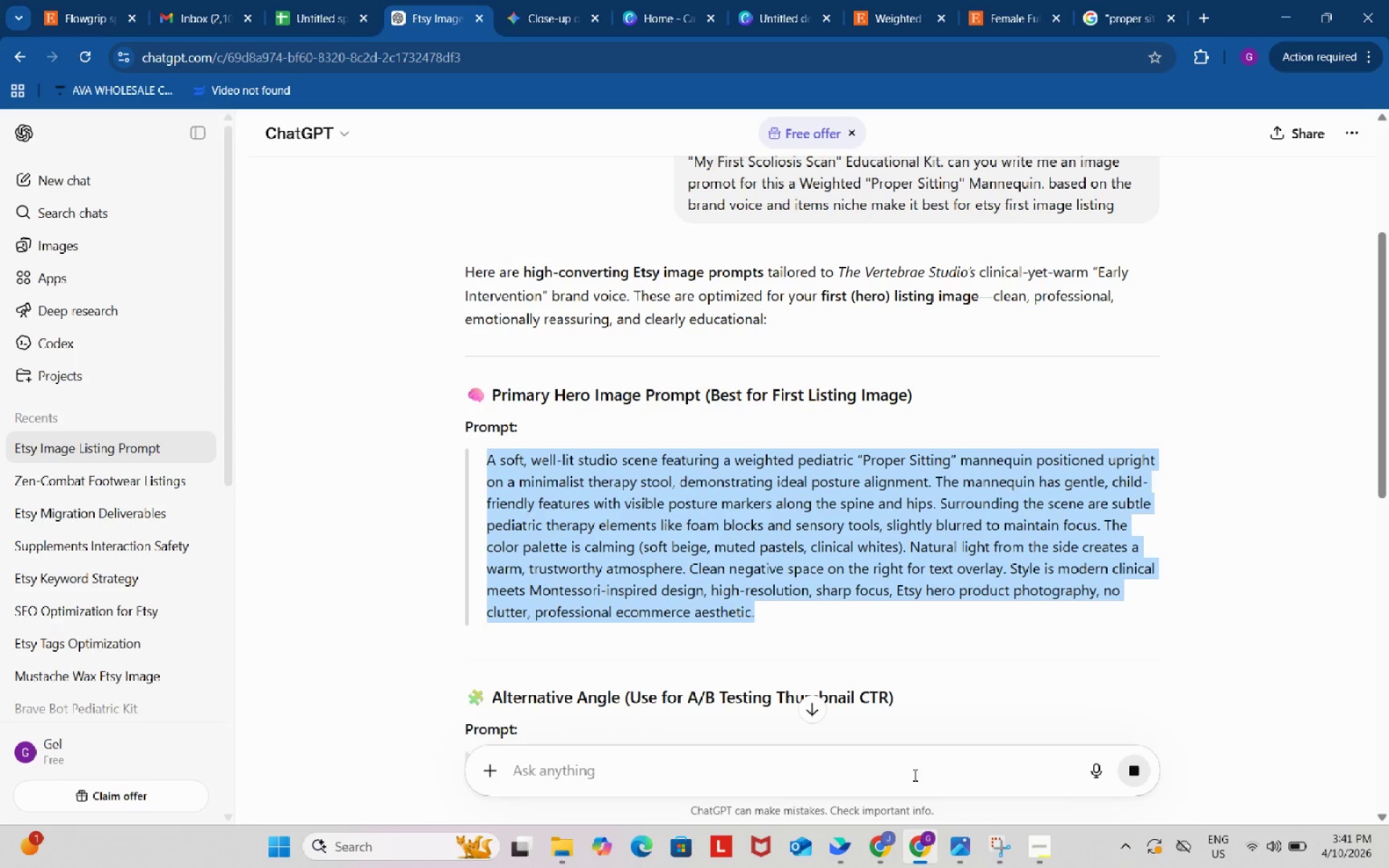 
left_click([882, 838])
 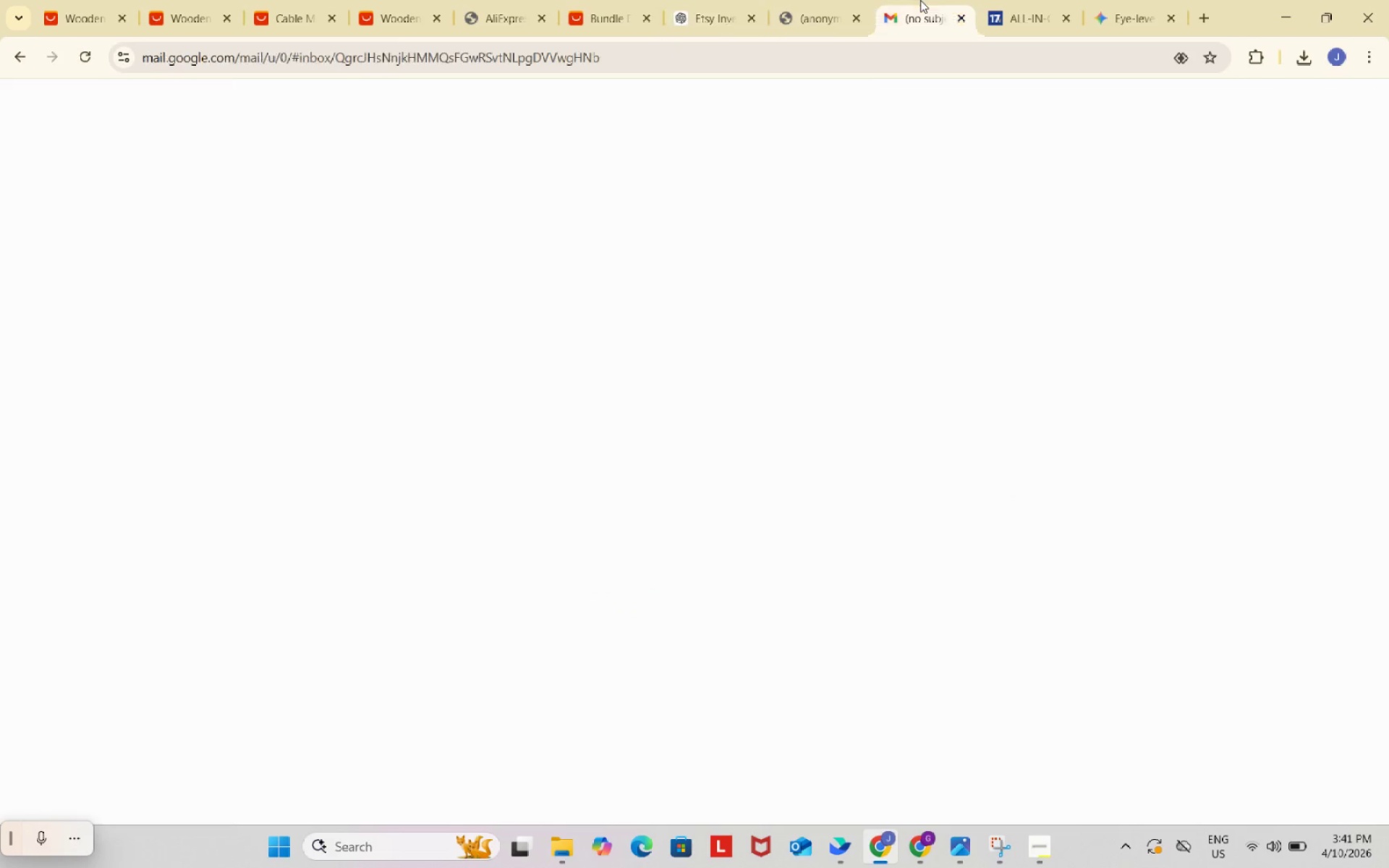 
double_click([1094, 0])
 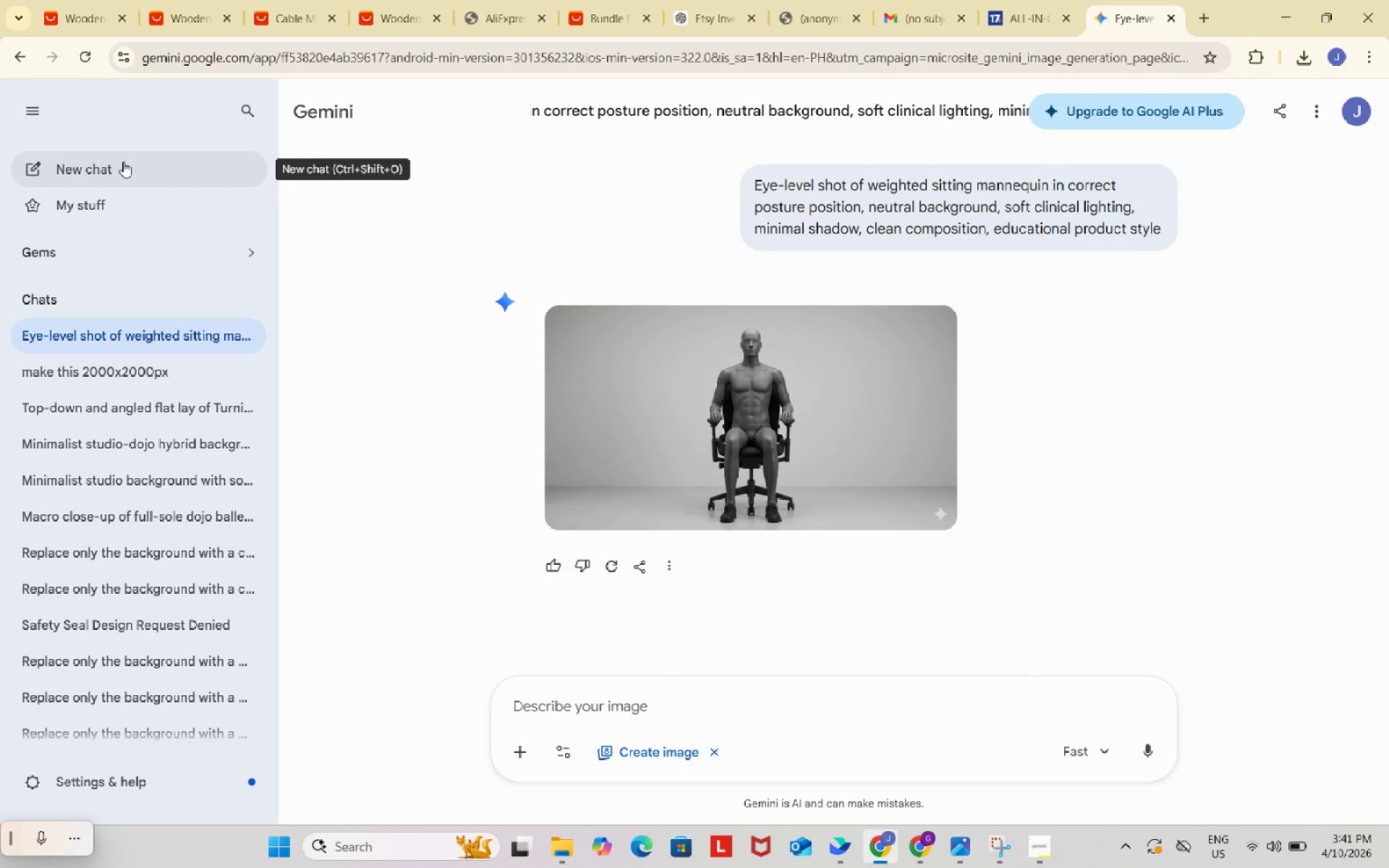 
left_click([121, 161])
 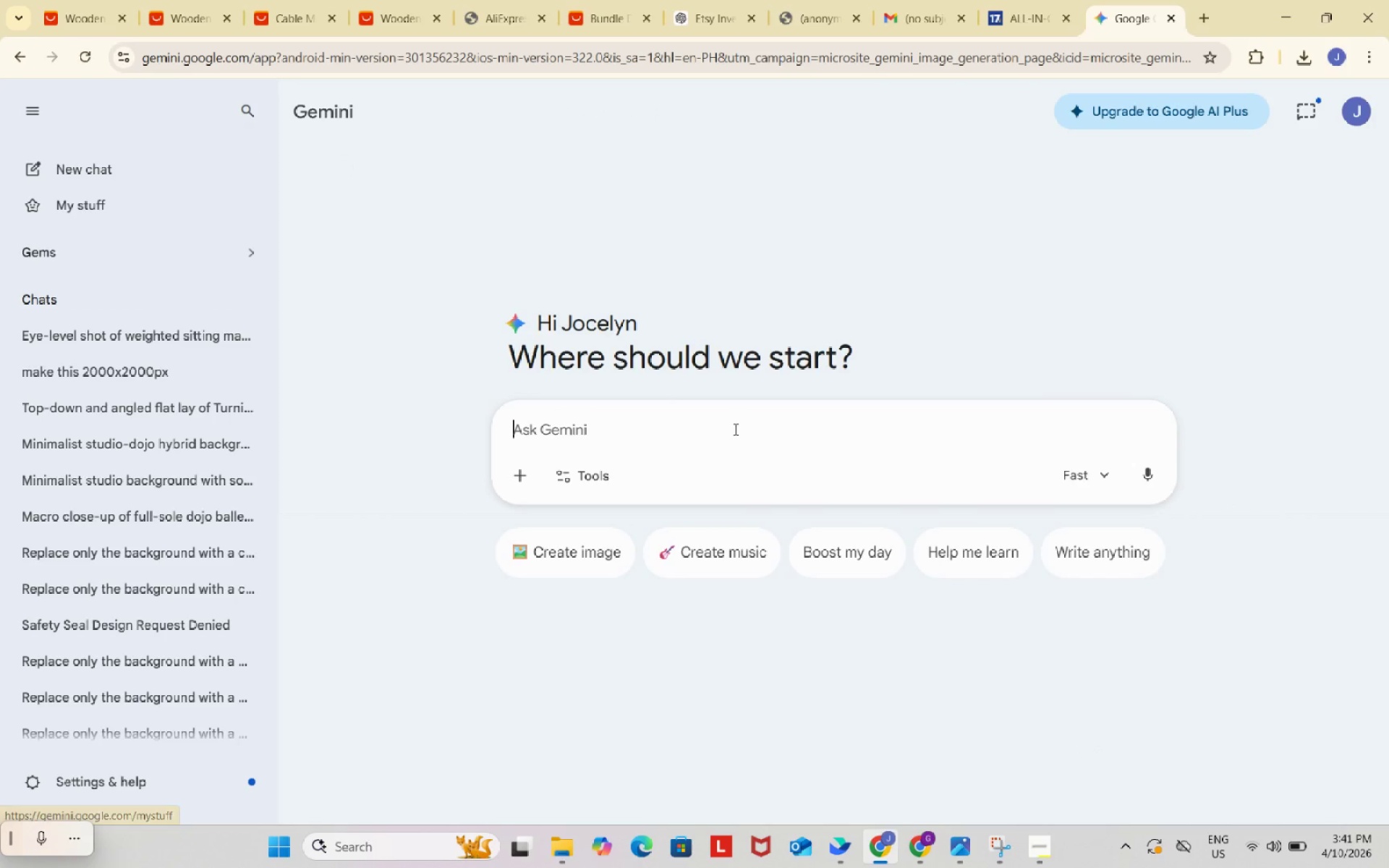 
left_click([734, 429])
 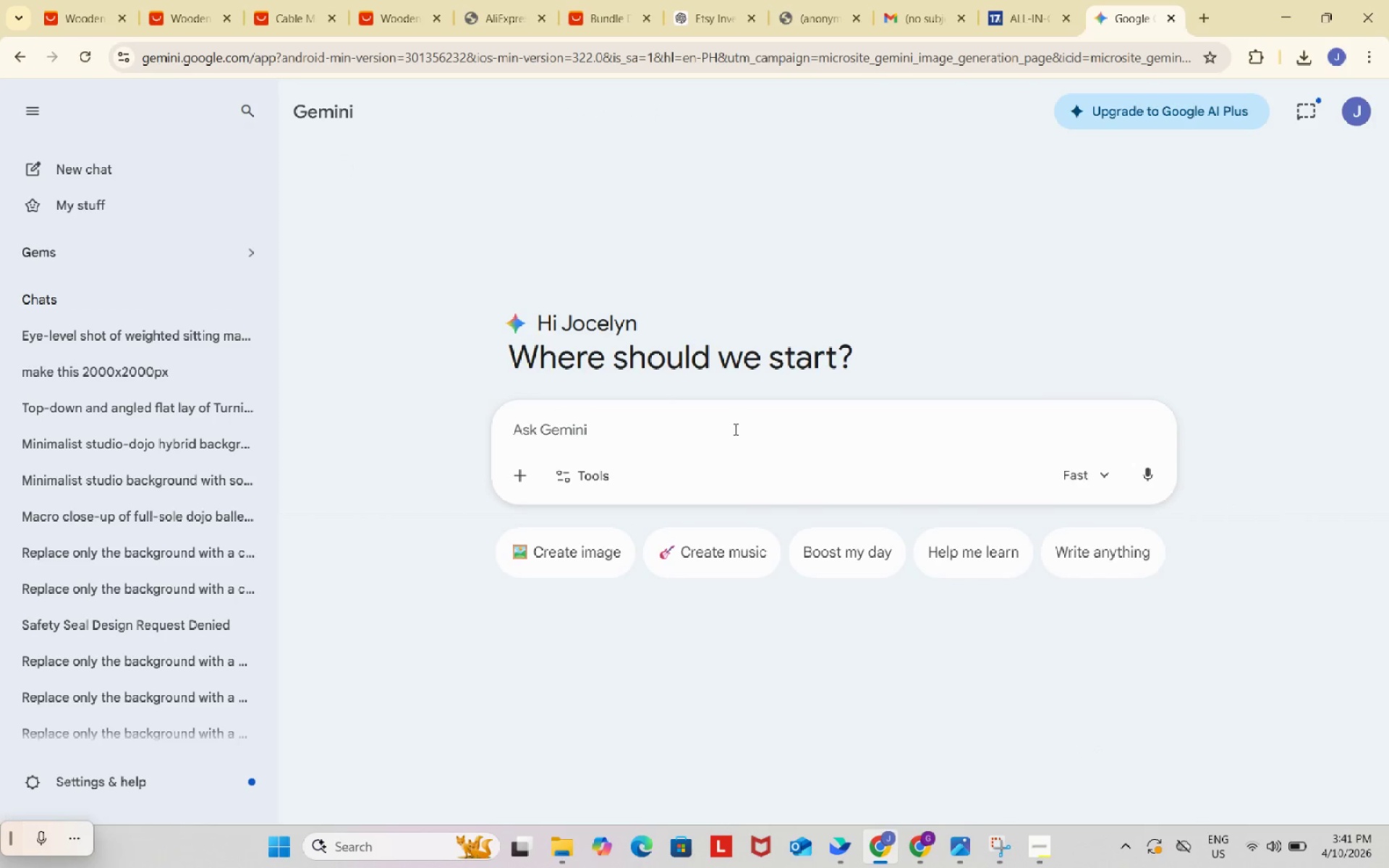 
key(Control+ControlLeft)
 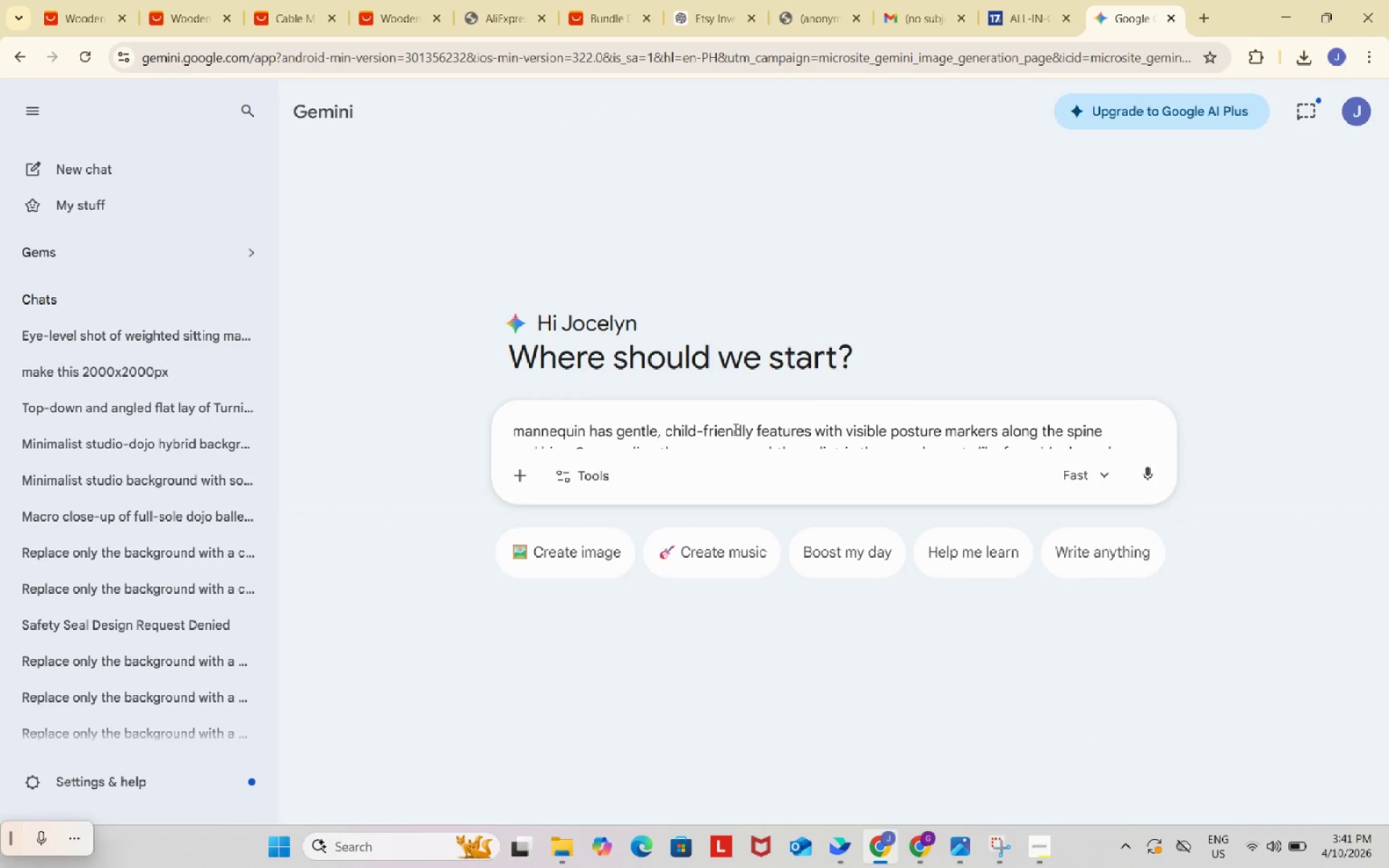 
key(Control+V)
 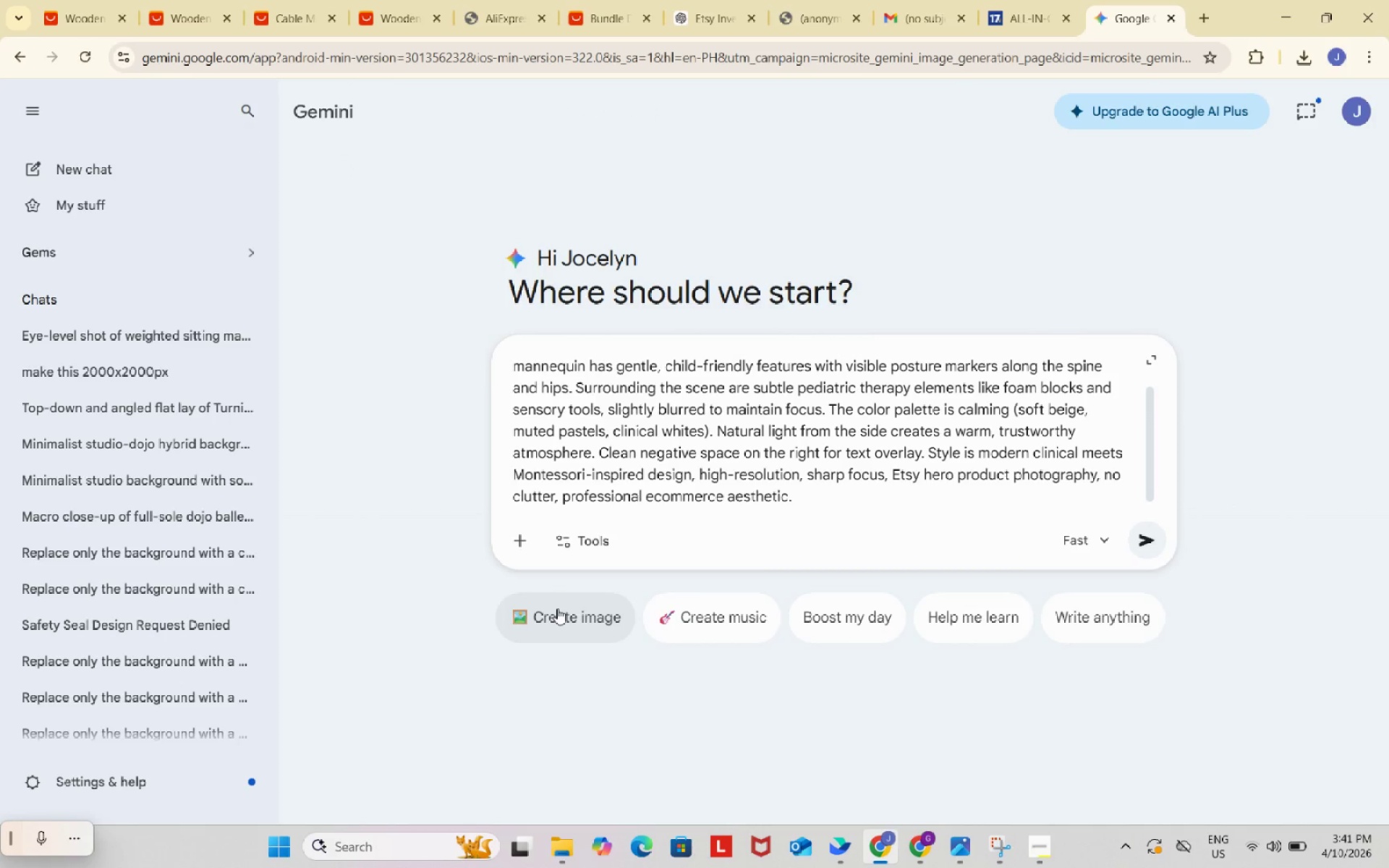 
left_click([557, 608])
 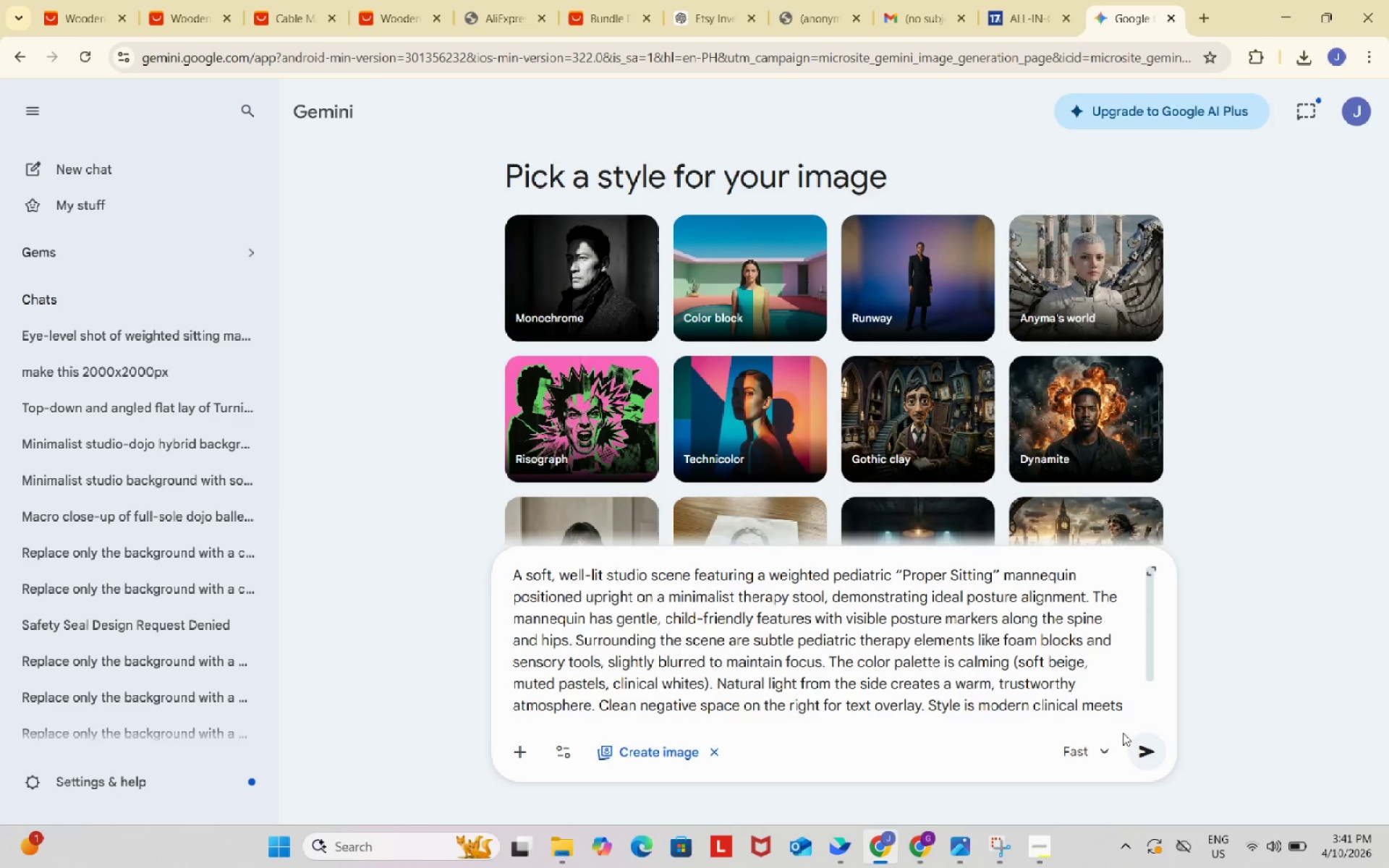 
left_click([1142, 754])
 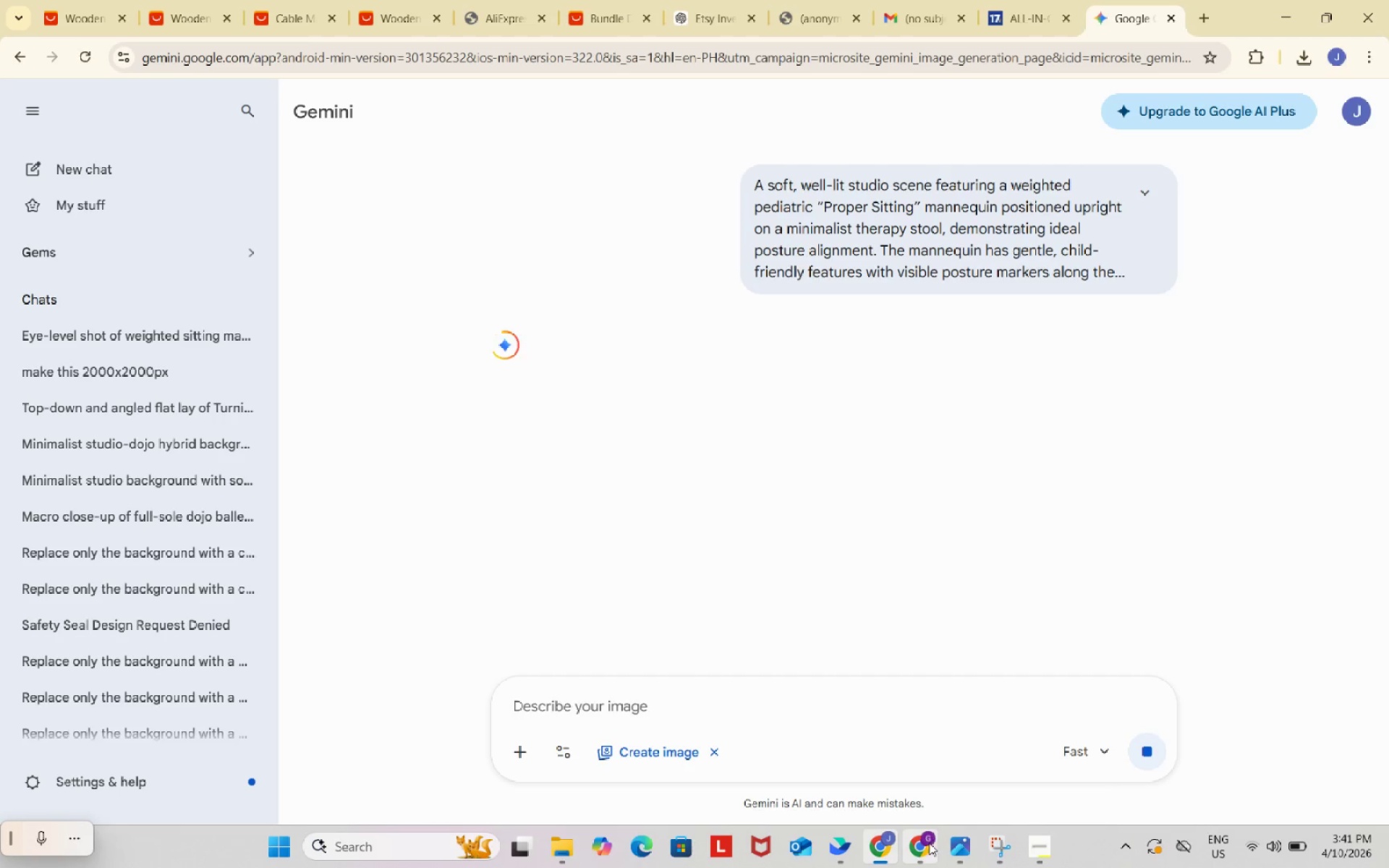 
left_click([926, 844])
 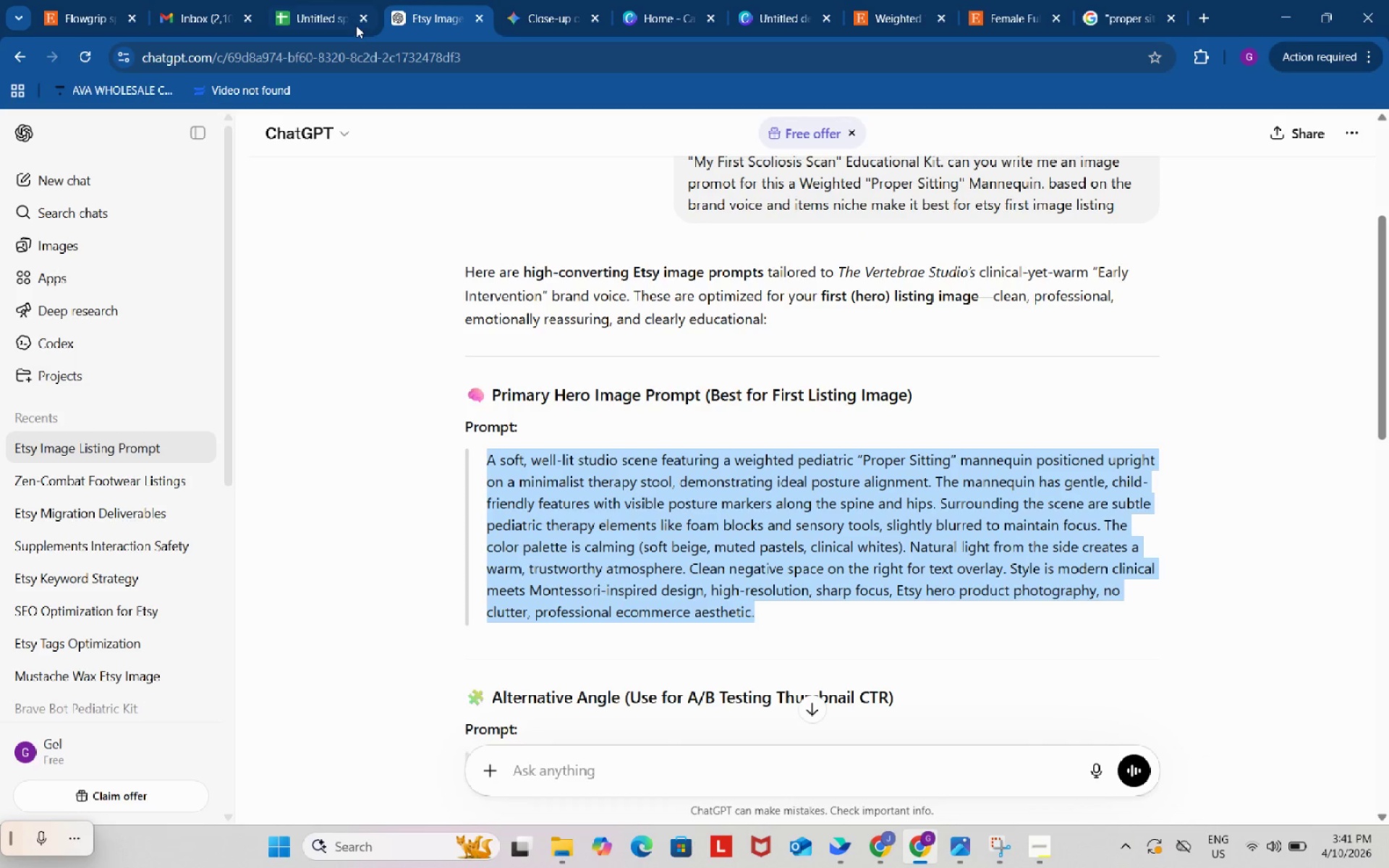 
left_click([321, 9])
 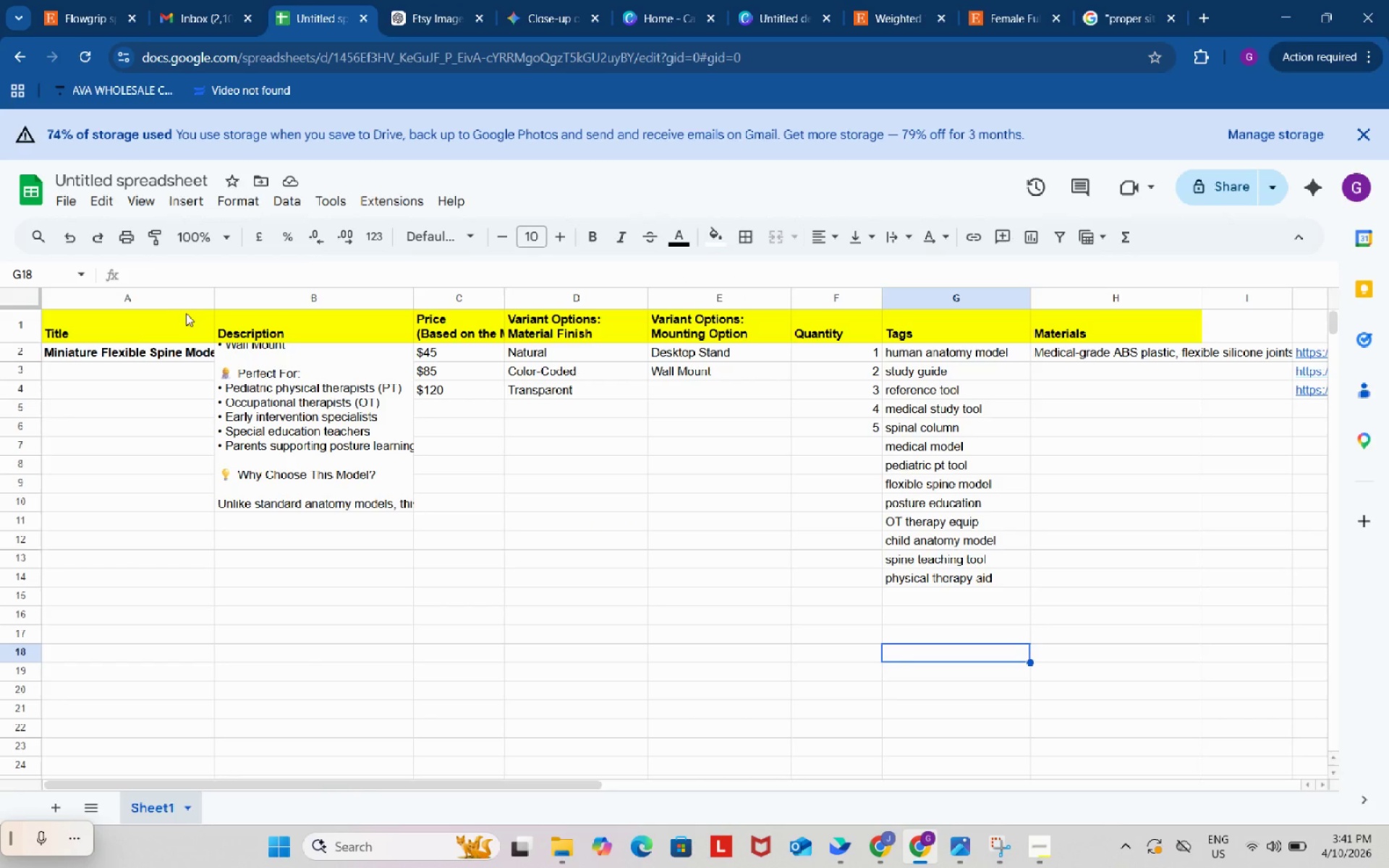 
left_click_drag(start_coordinate=[132, 321], to_coordinate=[1040, 336])
 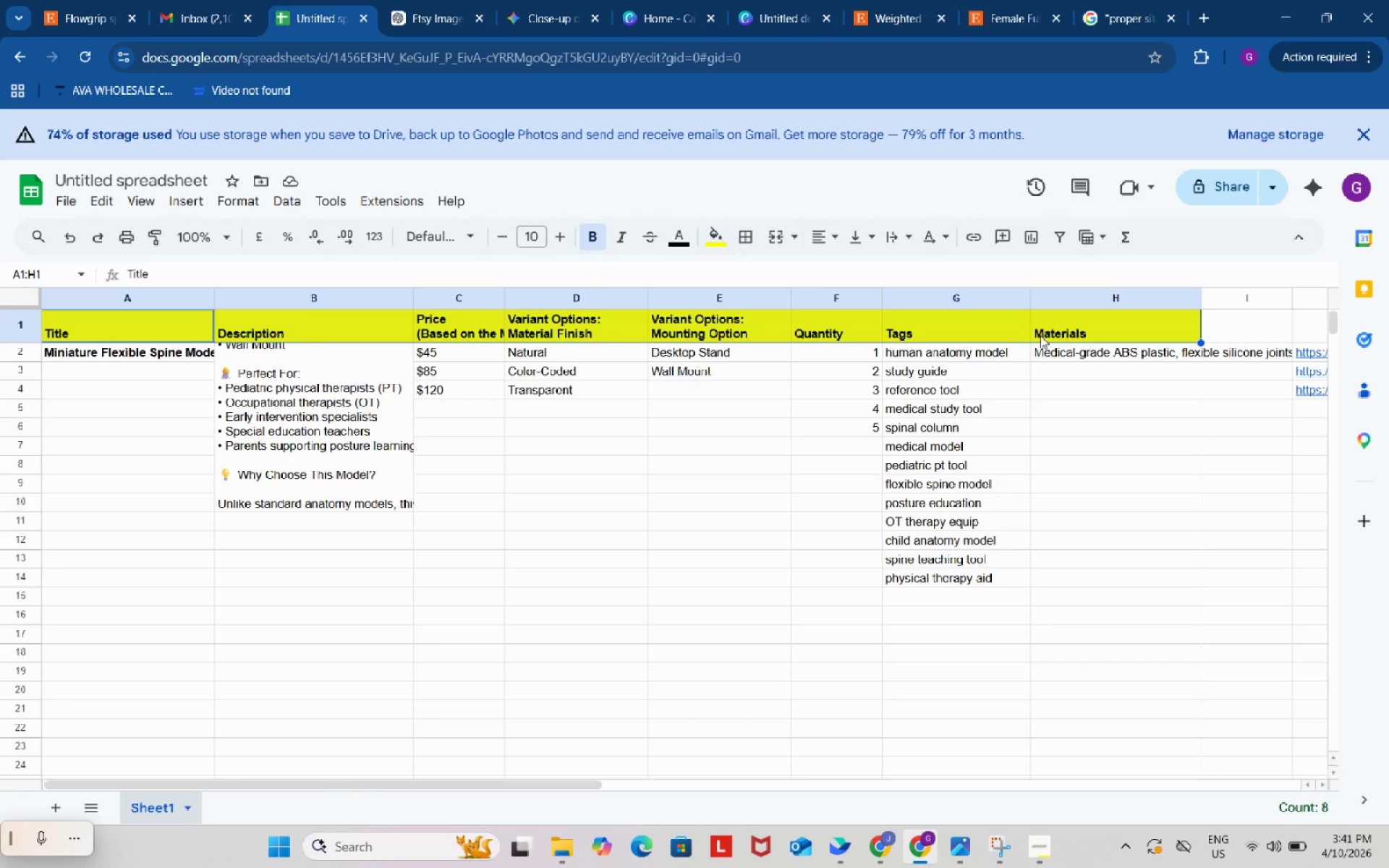 
key(Control+ControlLeft)
 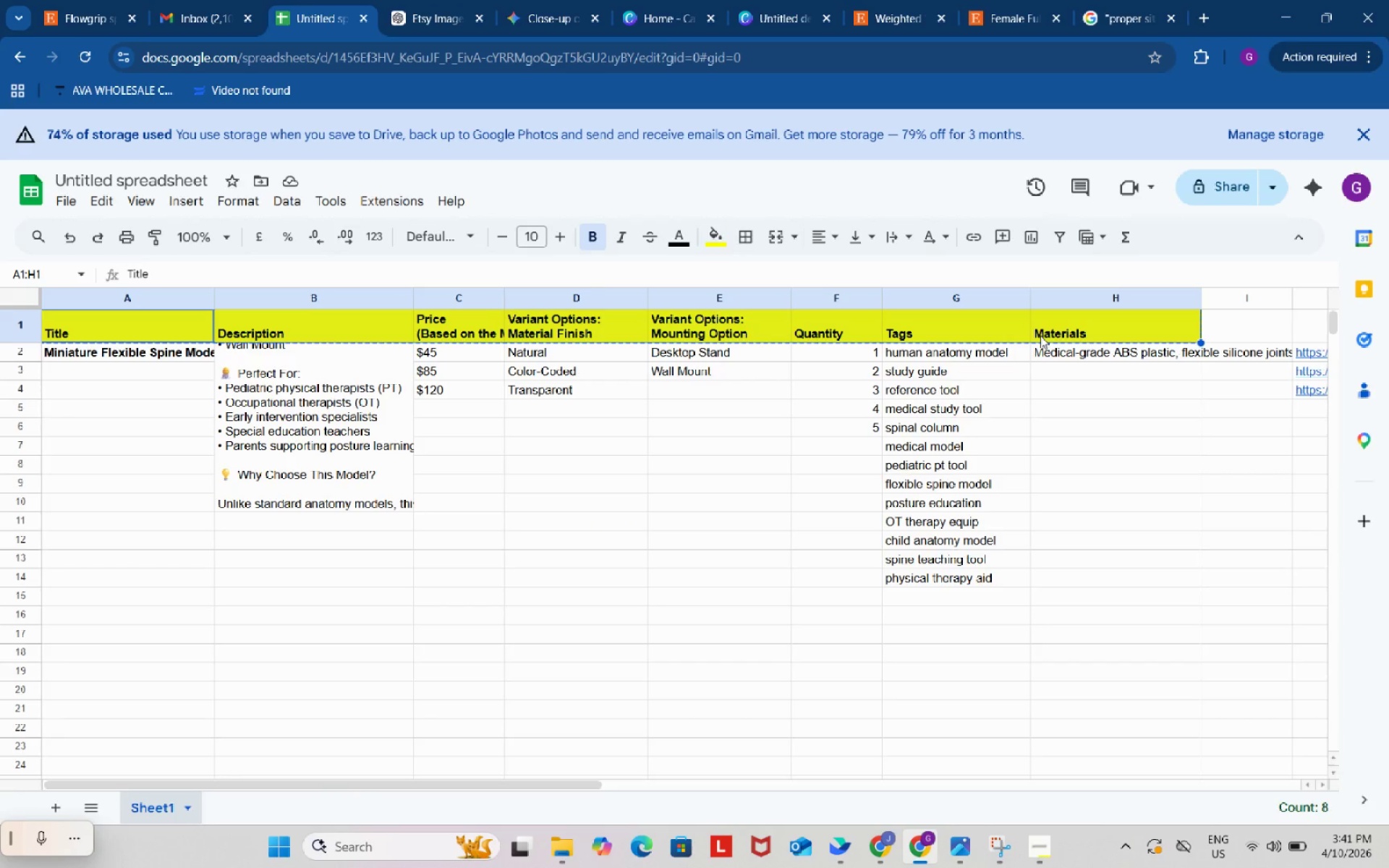 
key(Control+C)
 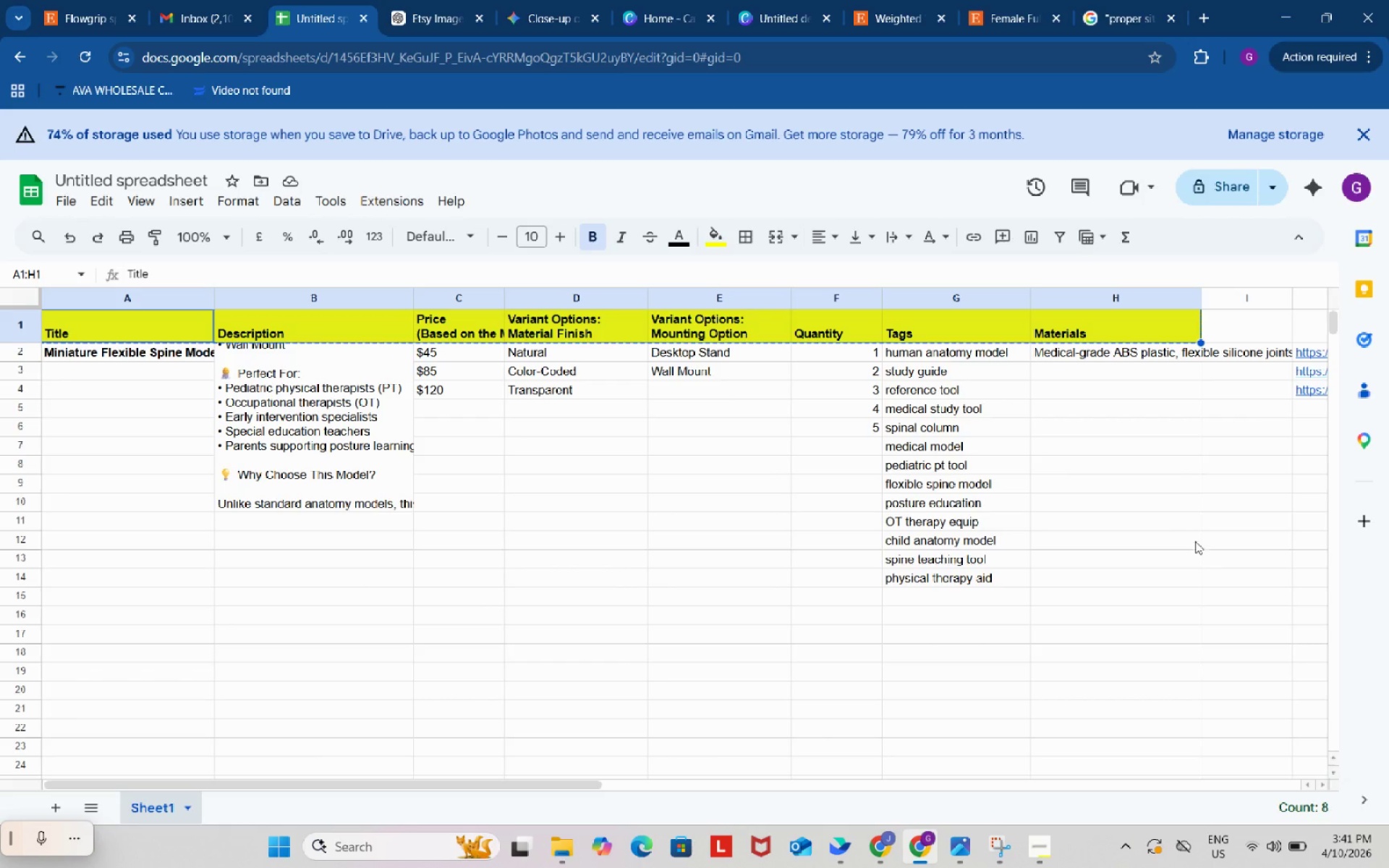 
scroll: coordinate [1197, 538], scroll_direction: down, amount: 3.0
 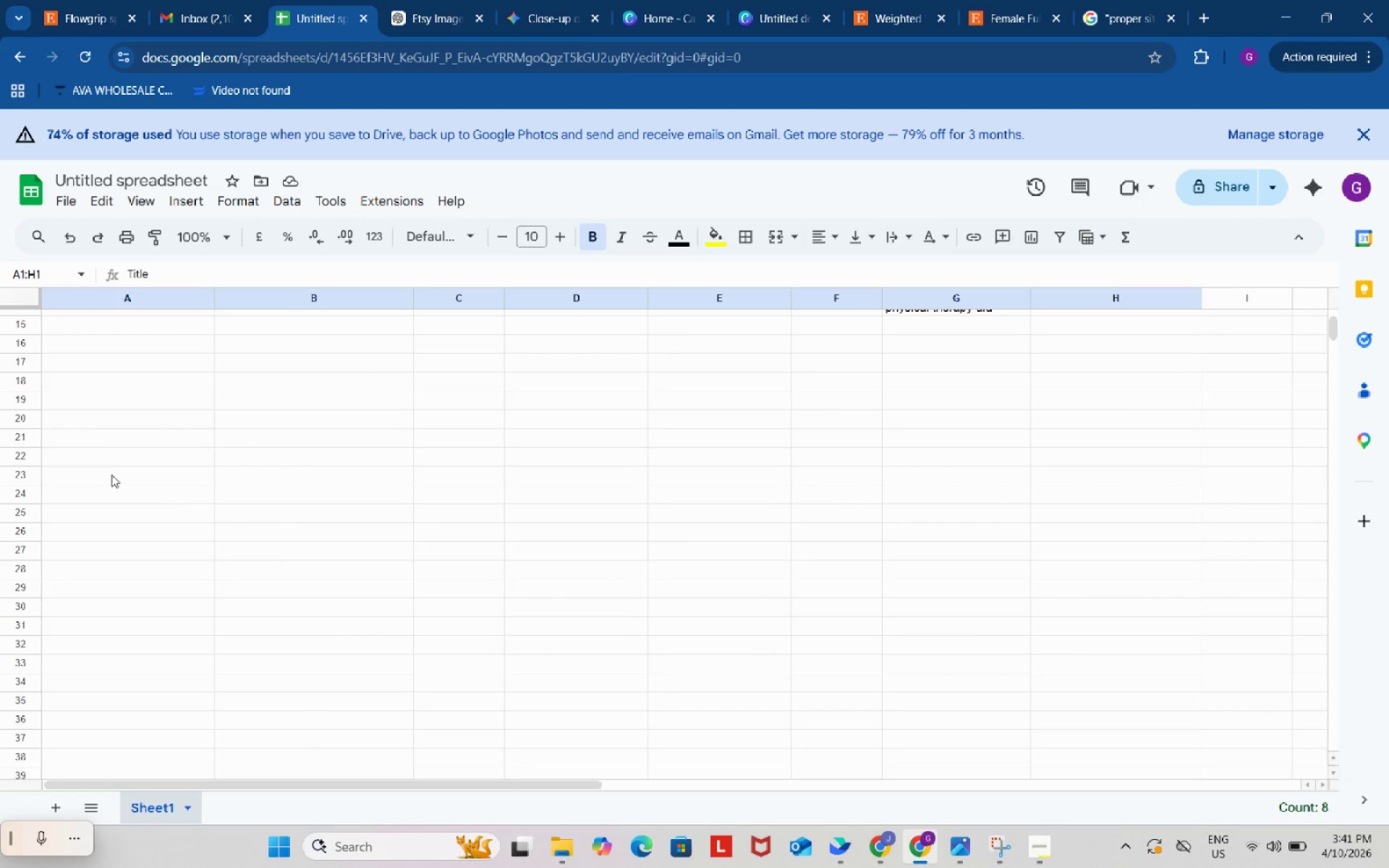 
left_click([111, 474])
 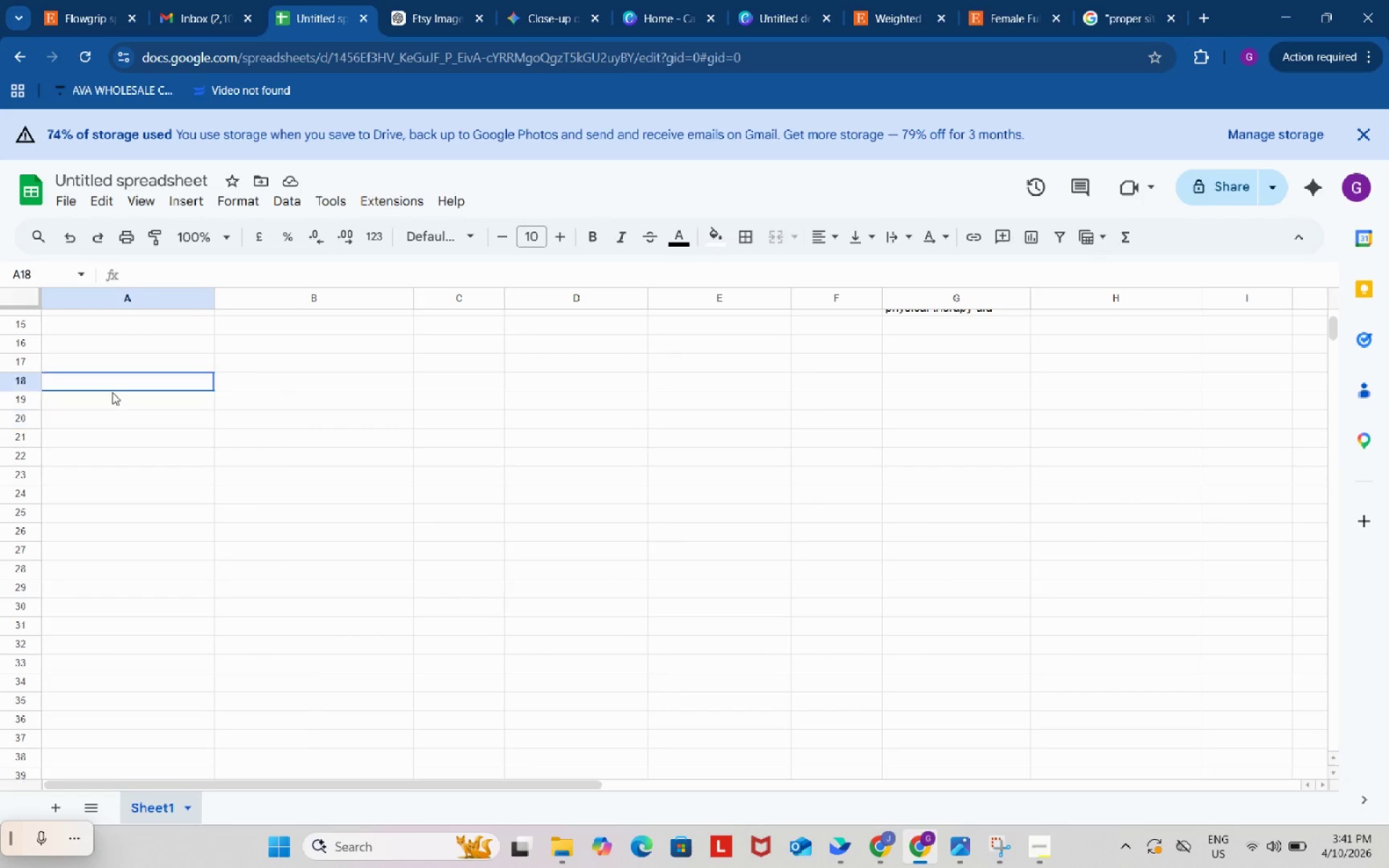 
key(Control+ControlLeft)
 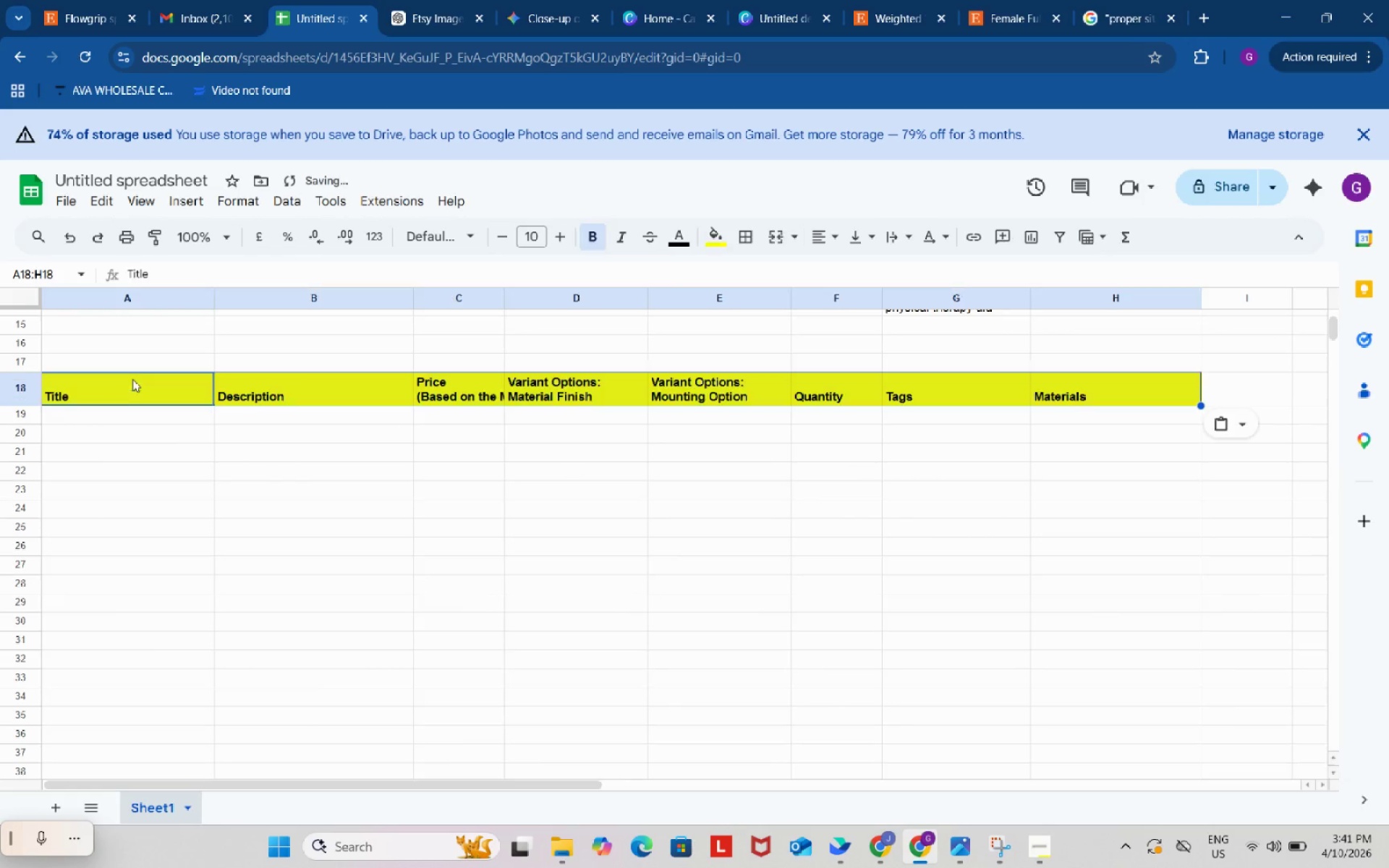 
key(Control+V)
 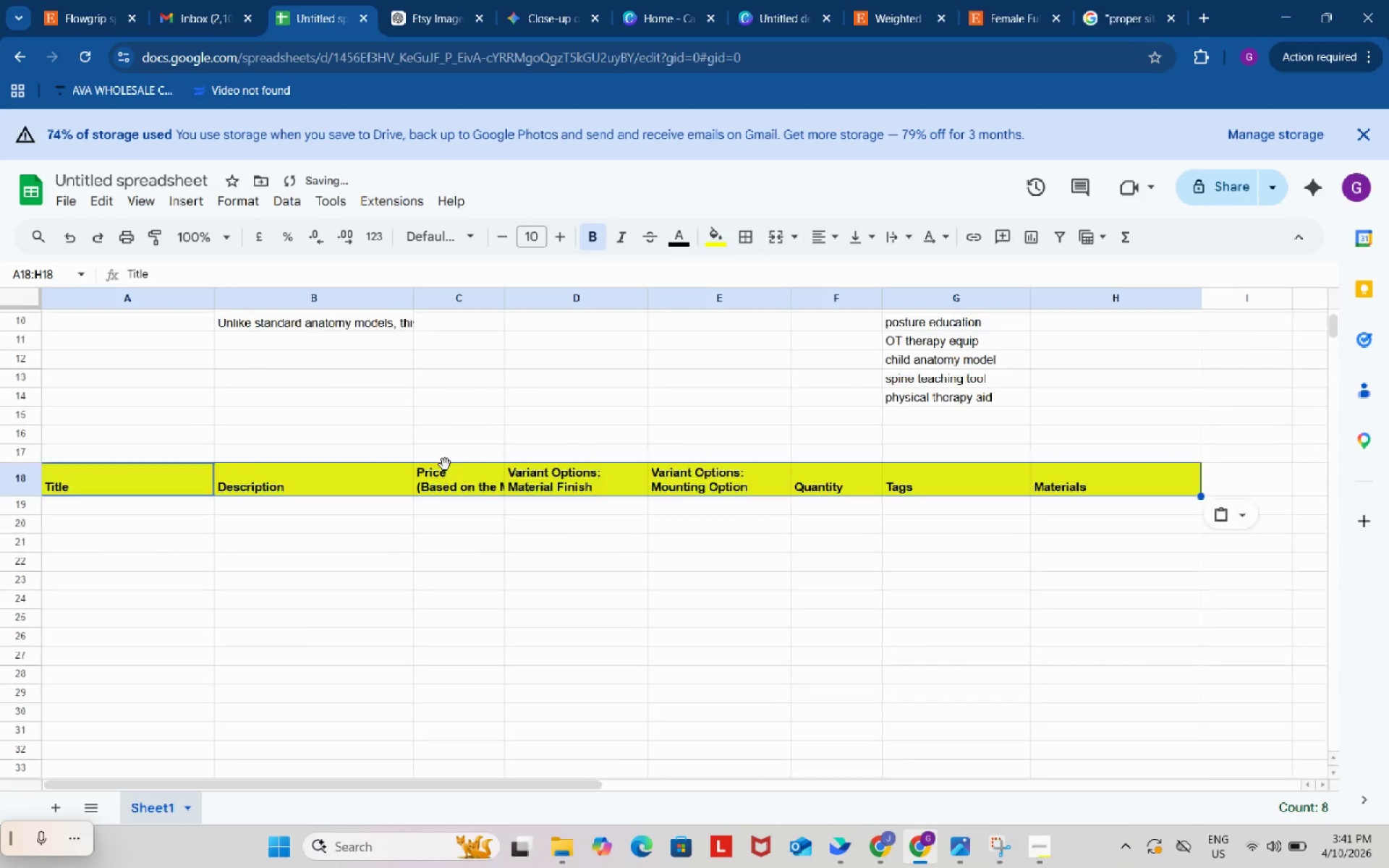 
scroll: coordinate [449, 460], scroll_direction: up, amount: 5.0
 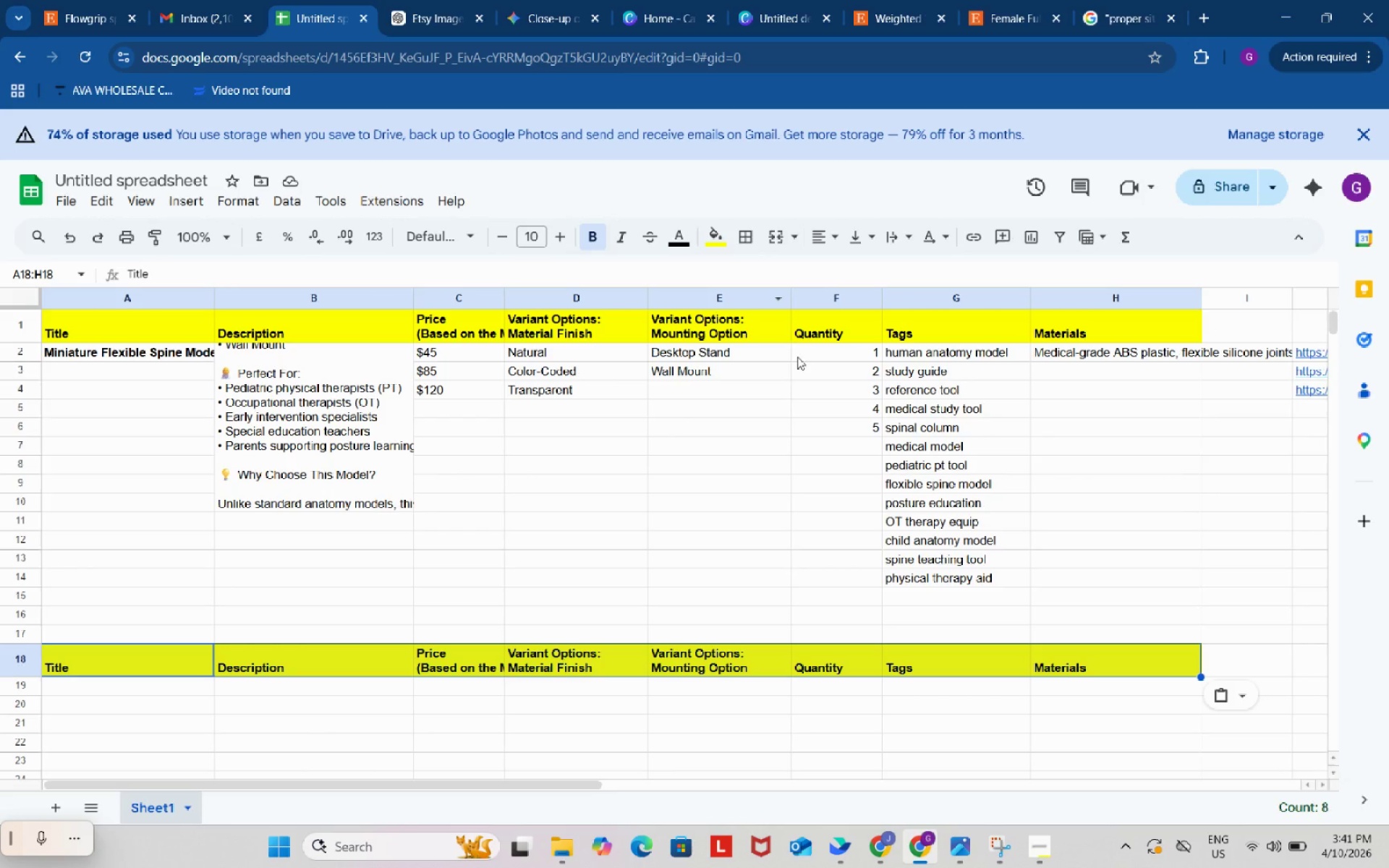 
left_click([886, 843])
 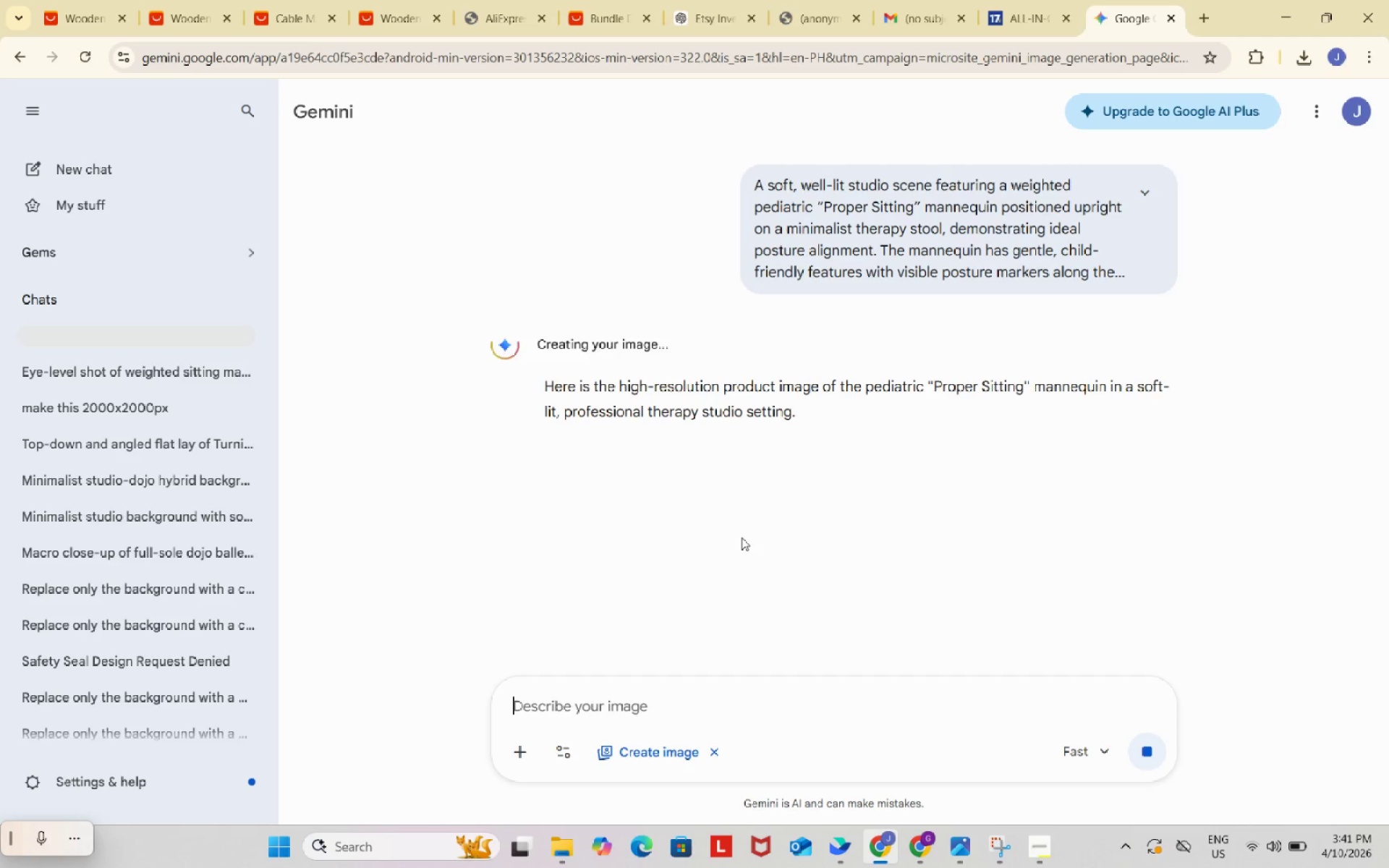 
wait(8.41)
 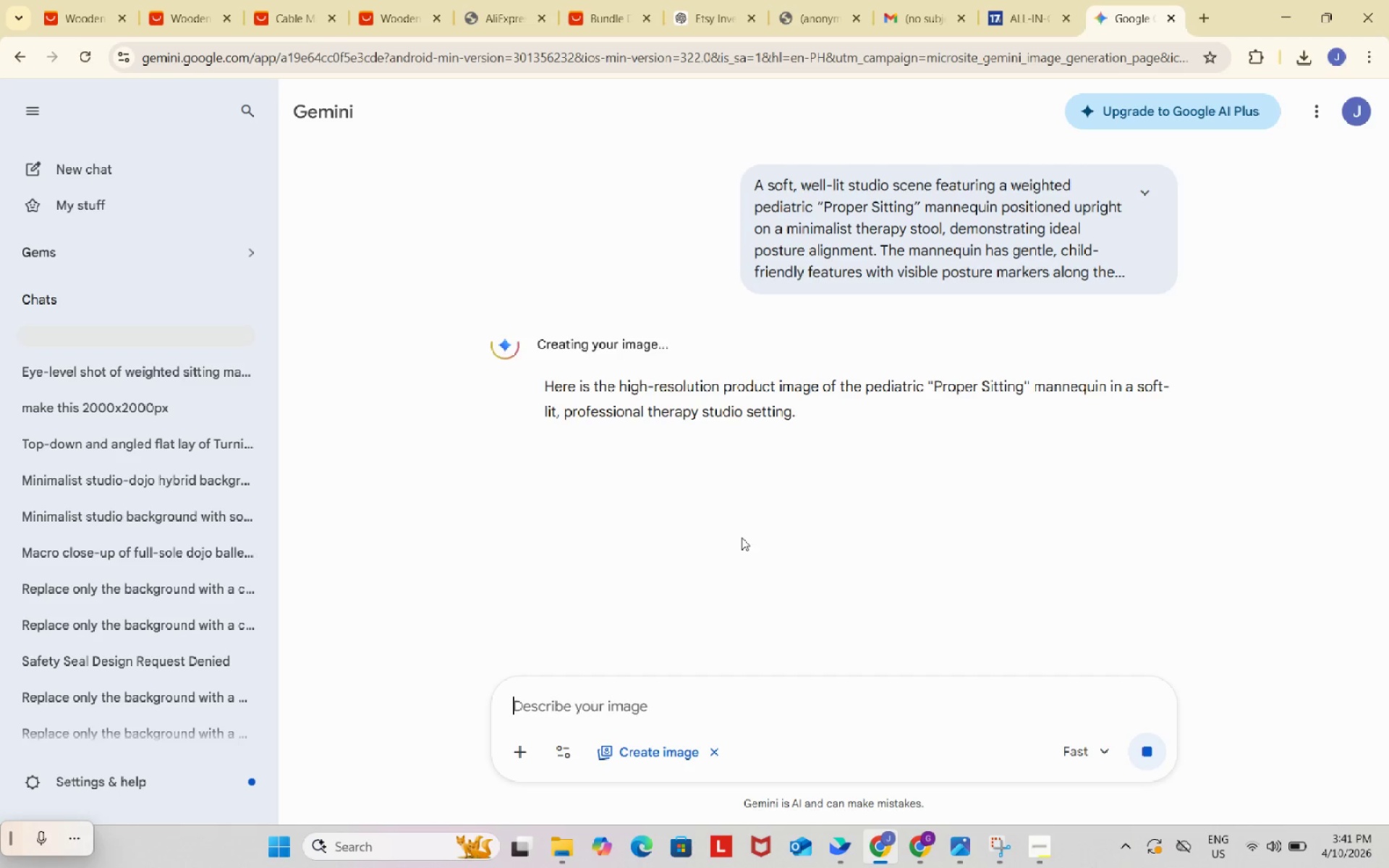 
scroll: coordinate [742, 537], scroll_direction: down, amount: 1.0
 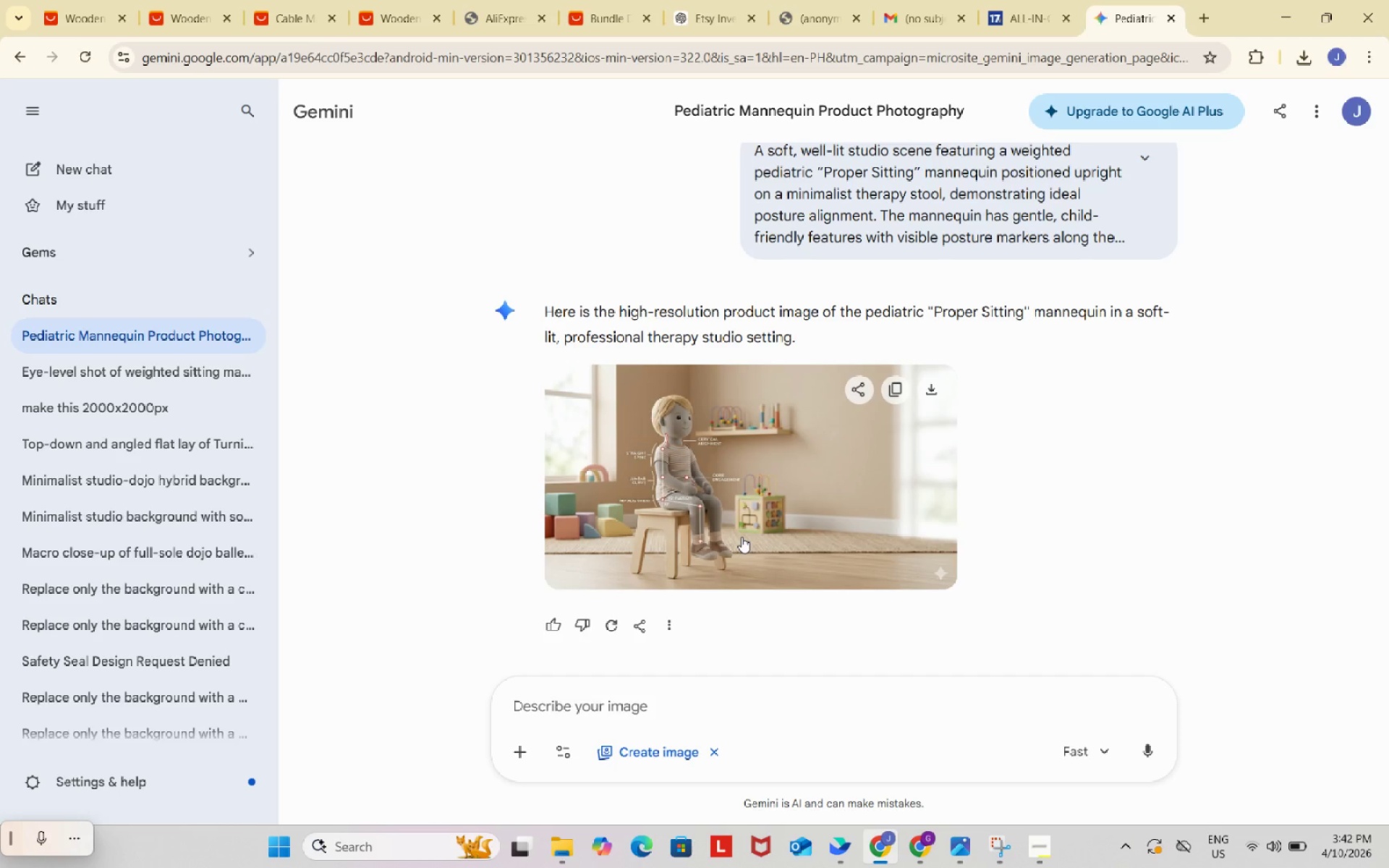 
wait(8.03)
 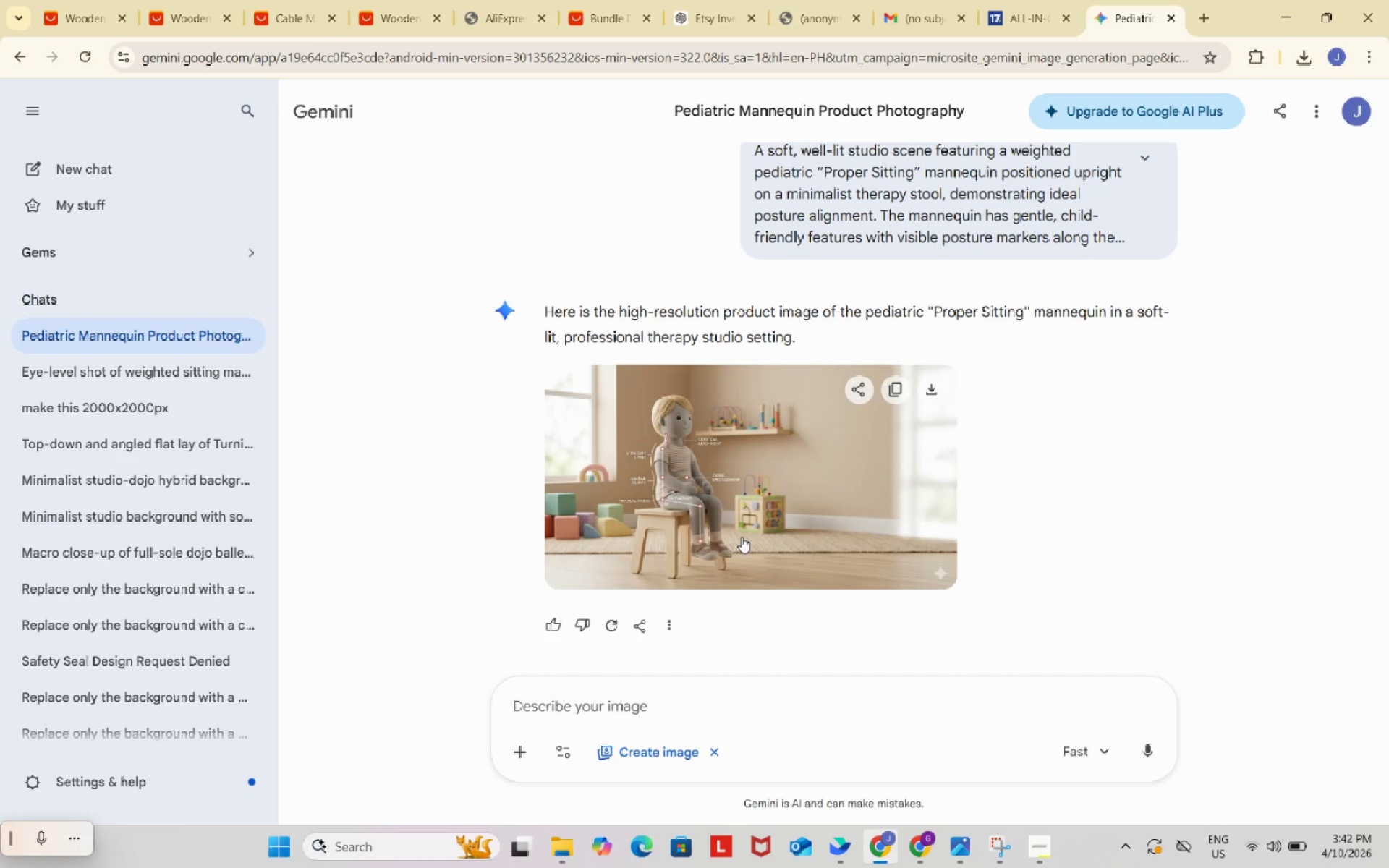 
left_click([815, 699])
 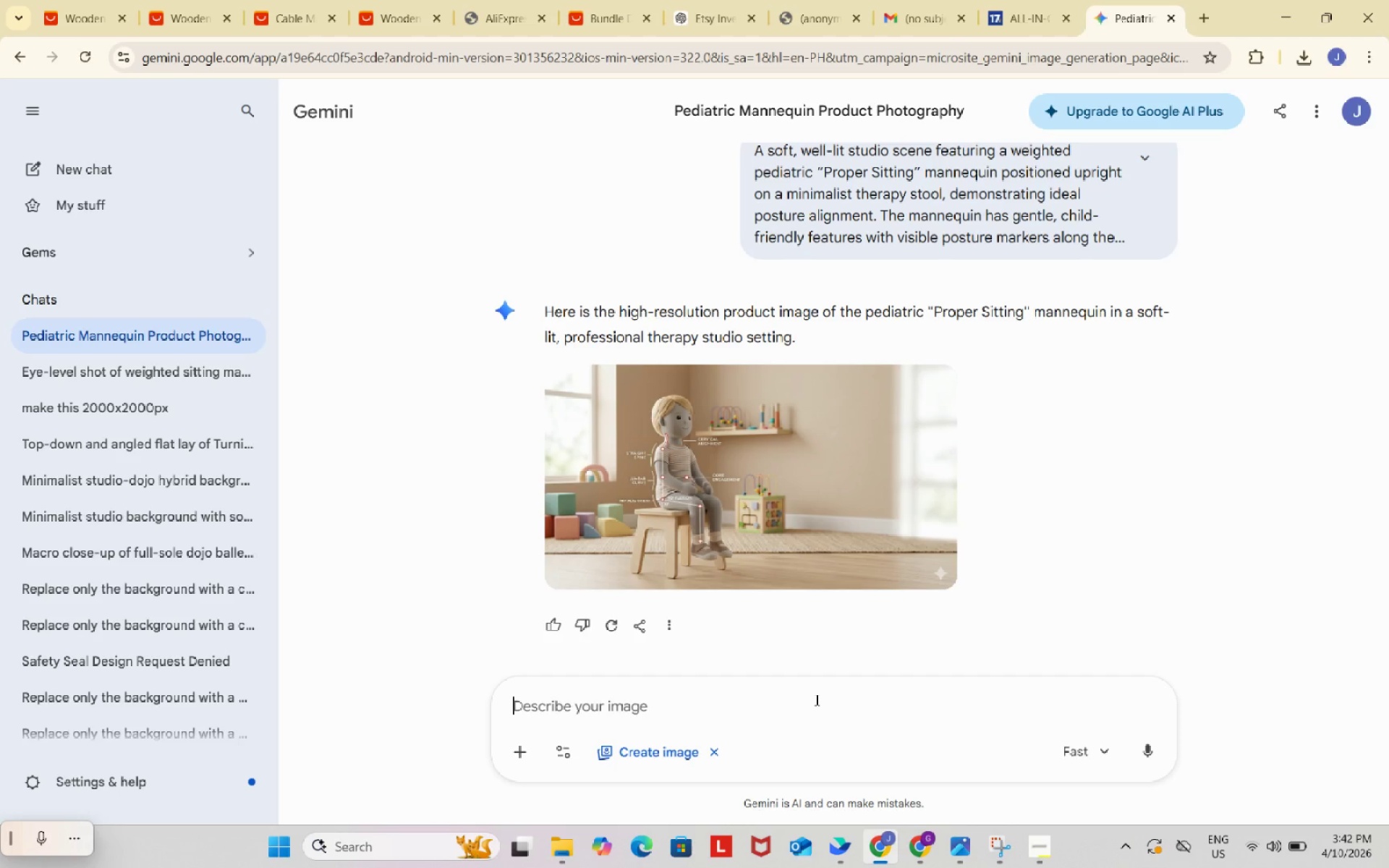 
type(make it a natural and generic maniquin for madical purposes)
 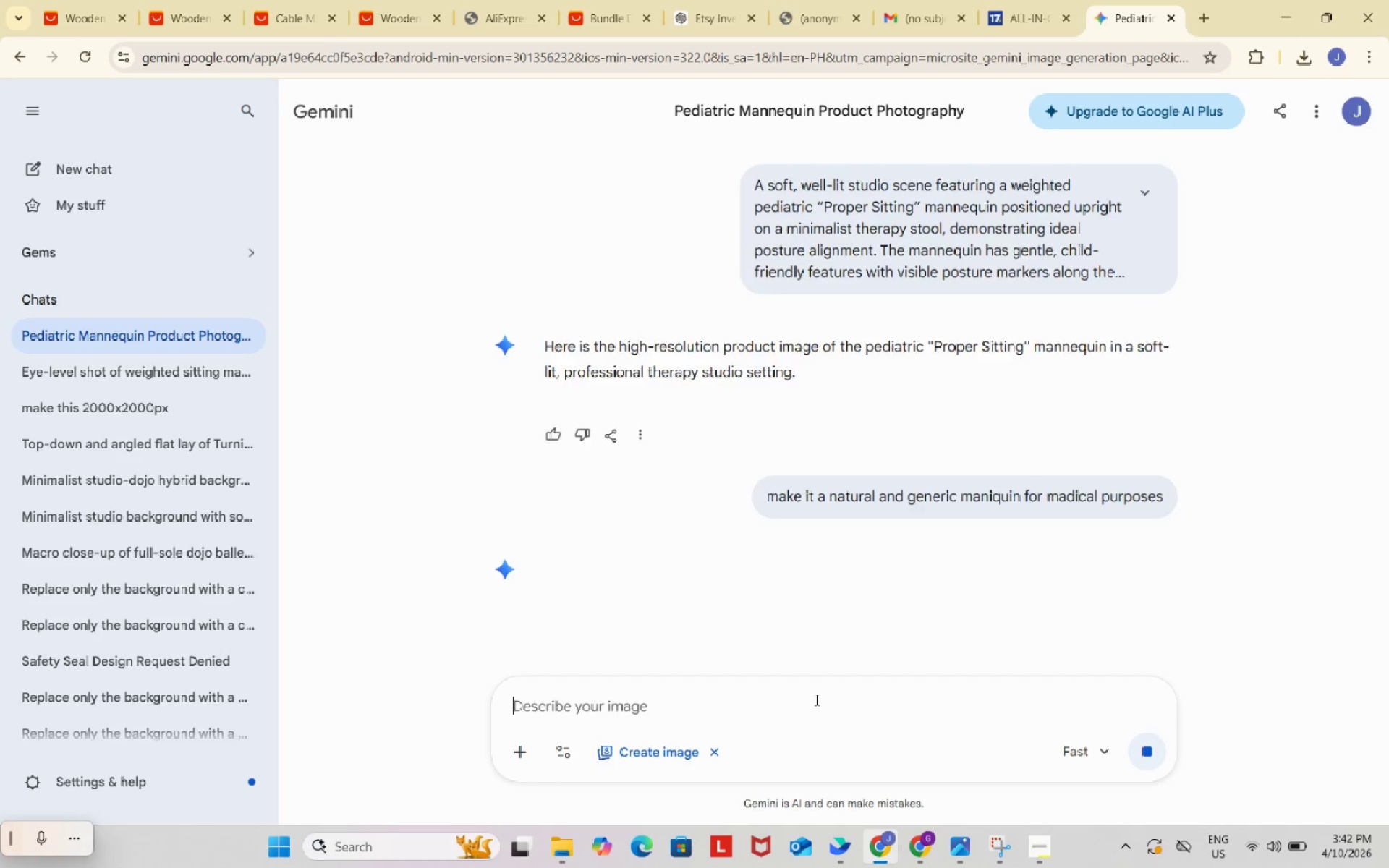 
key(Enter)
 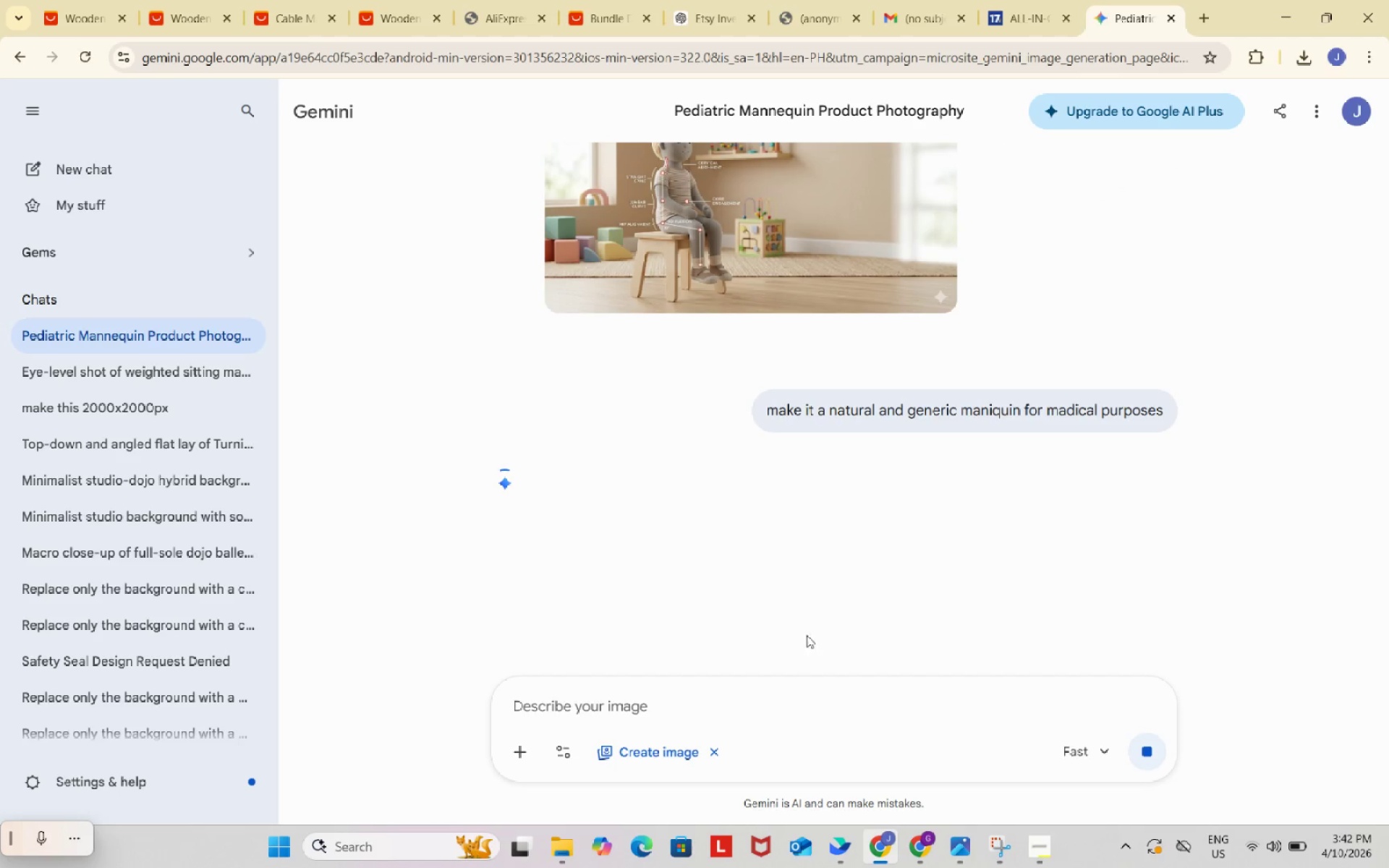 
scroll: coordinate [800, 616], scroll_direction: up, amount: 2.0
 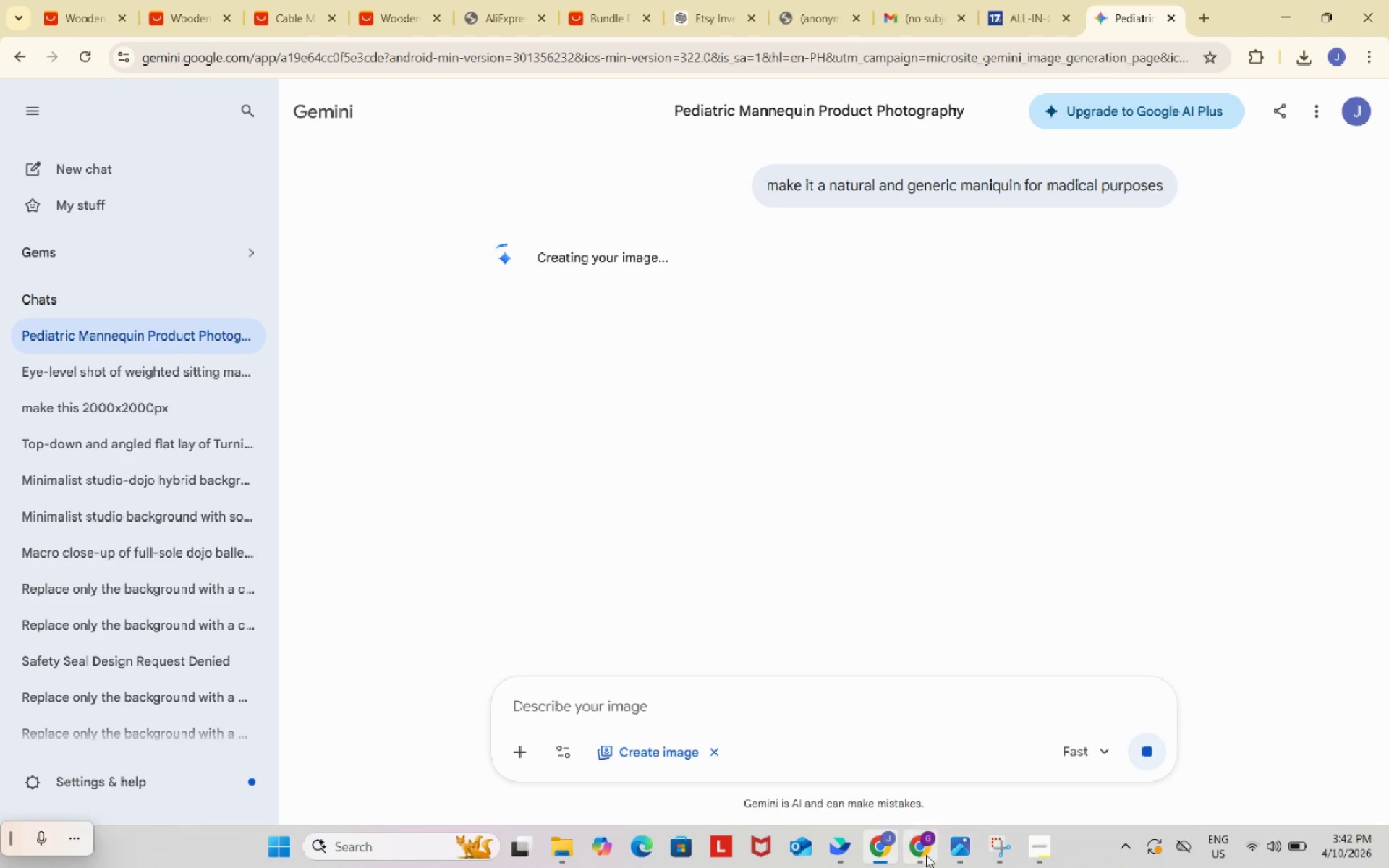 
left_click([904, 751])
 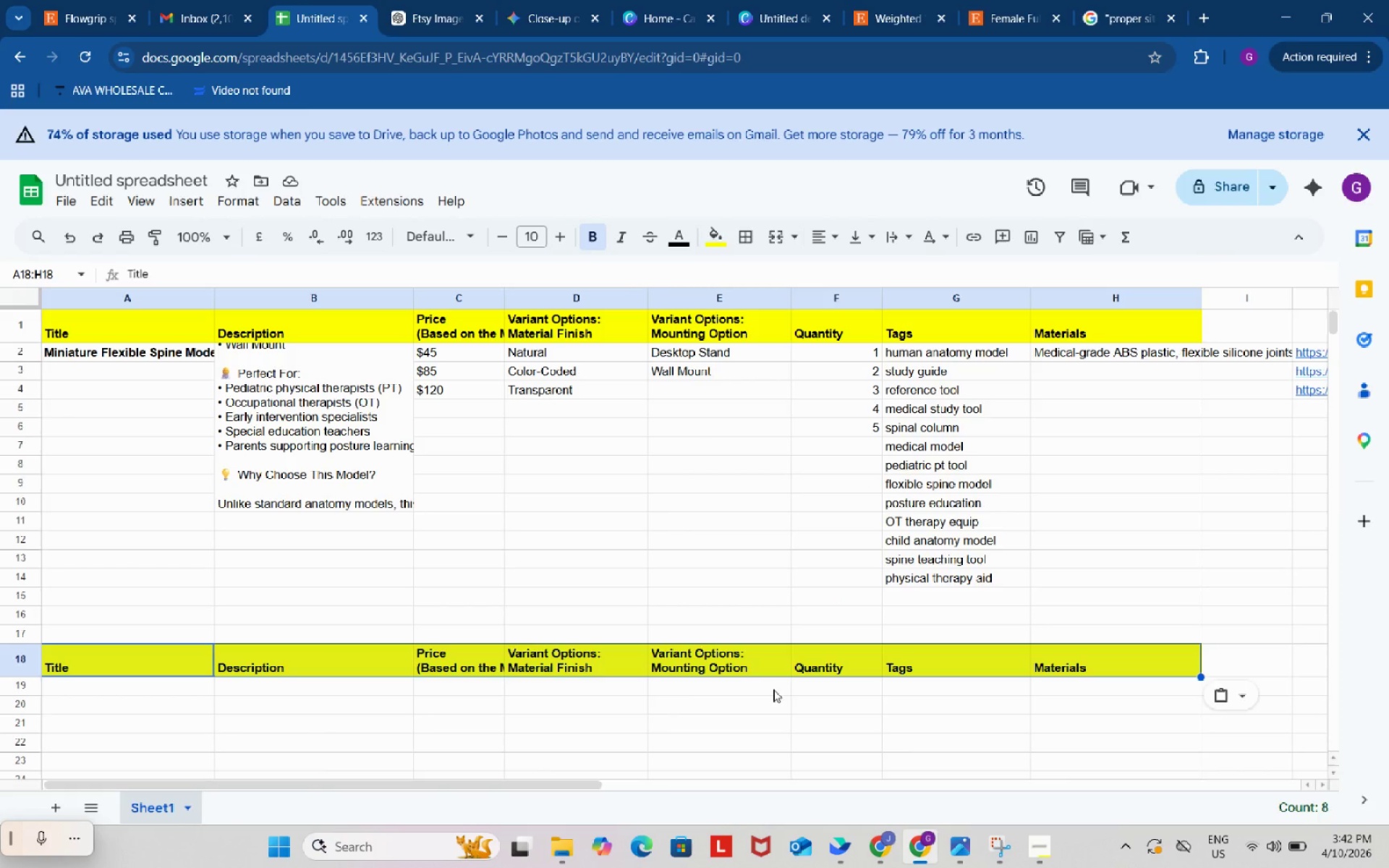 
left_click([773, 689])
 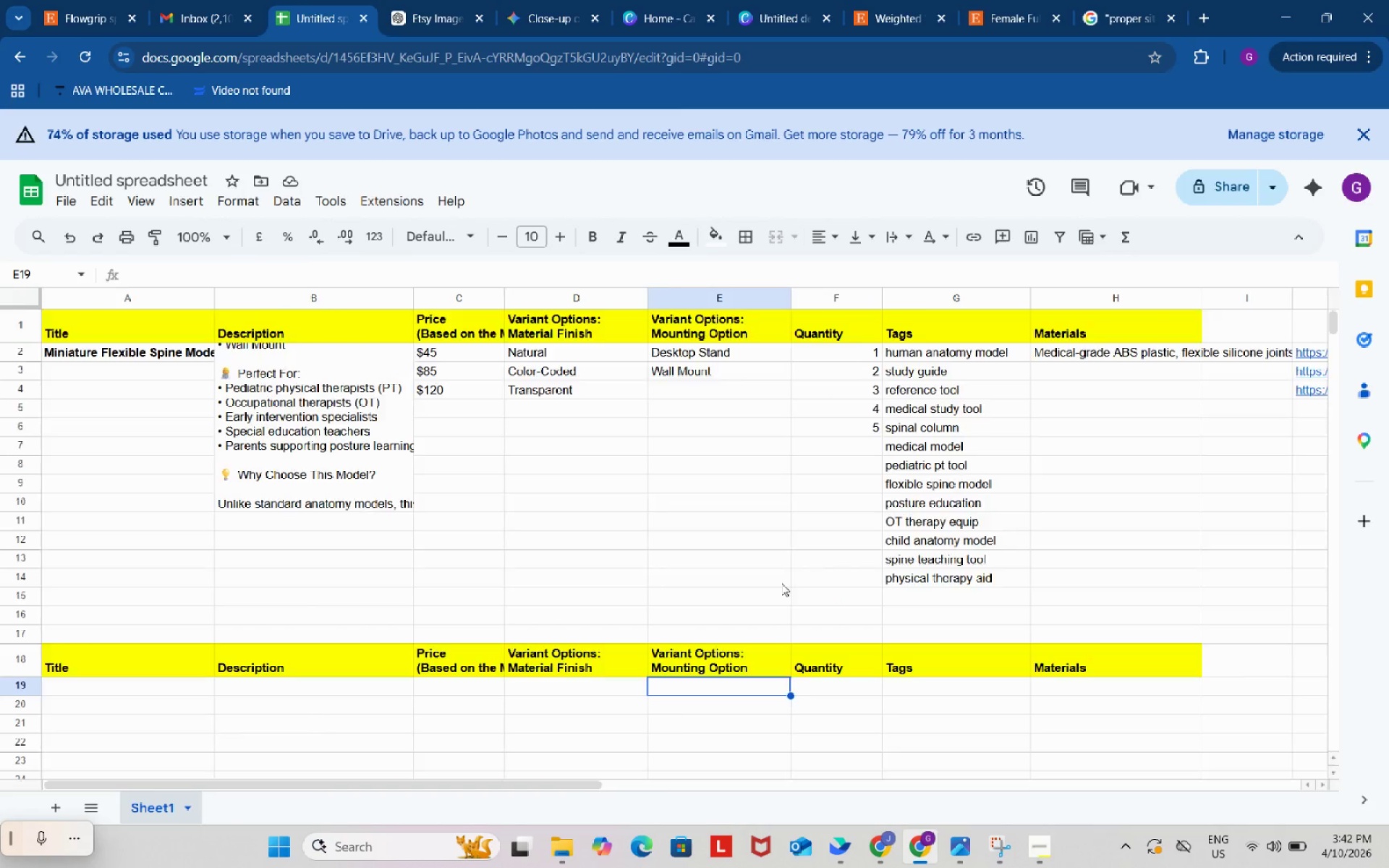 
left_click([822, 667])
 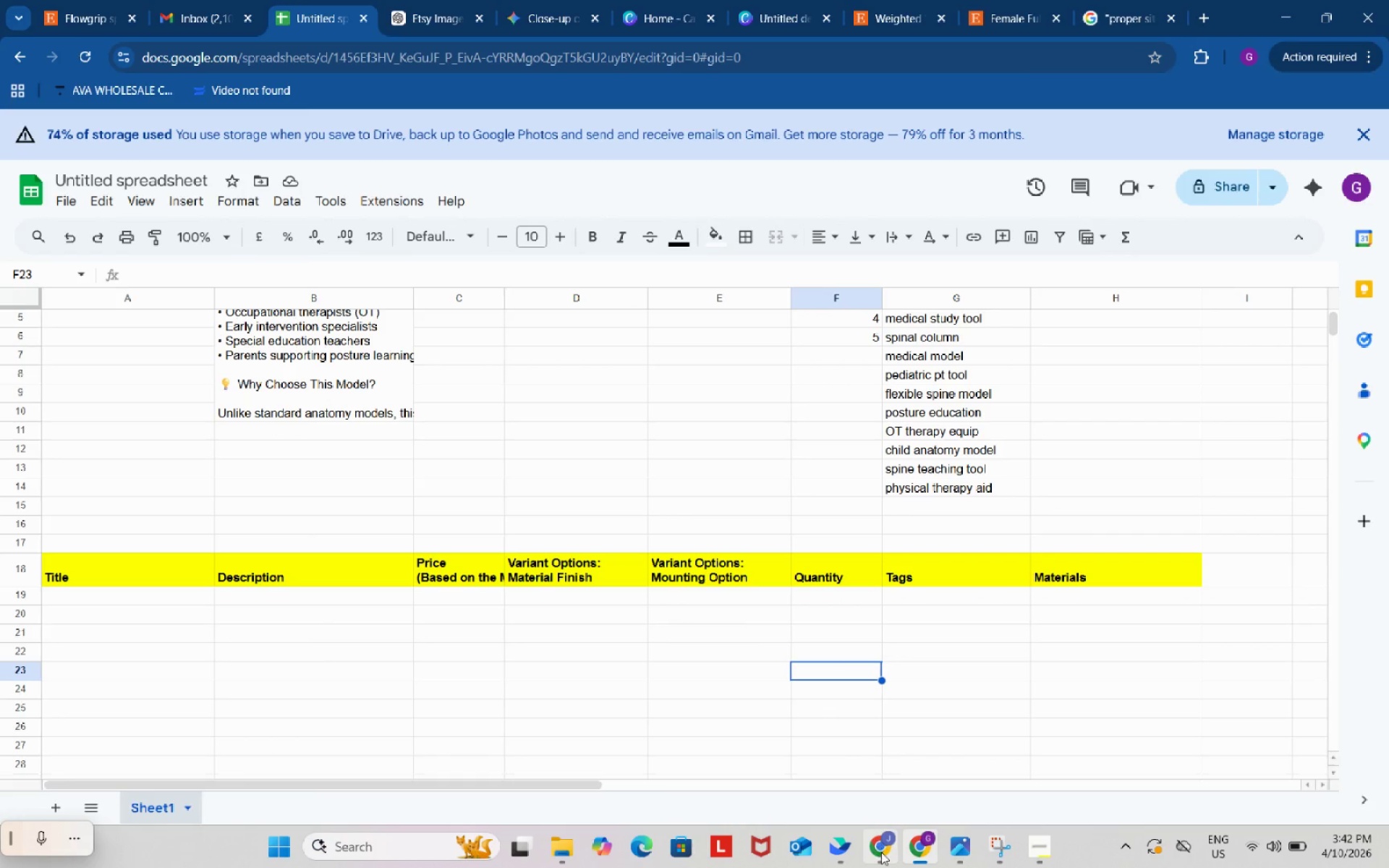 
scroll: coordinate [781, 583], scroll_direction: down, amount: 1.0
 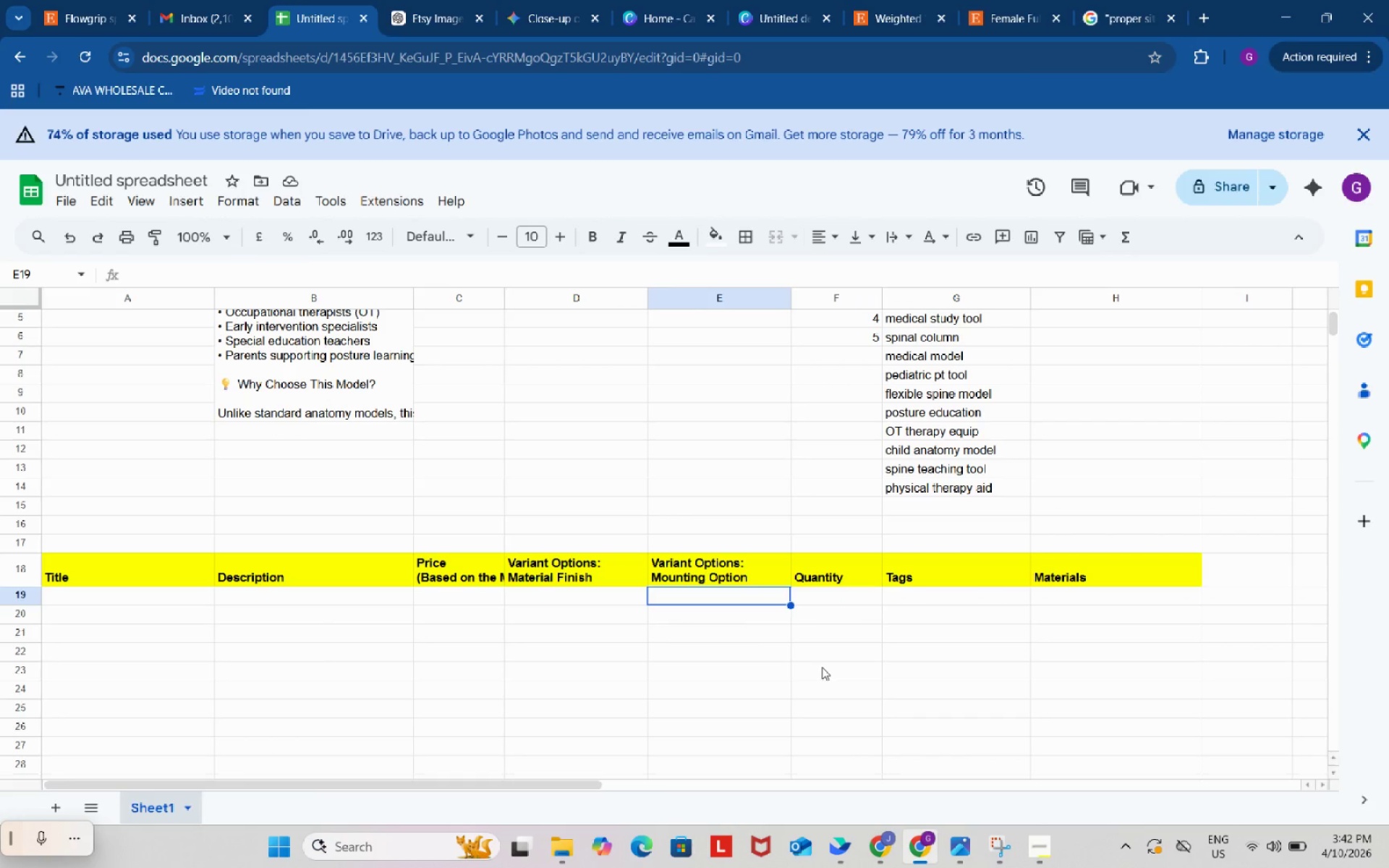 
left_click([881, 852])
 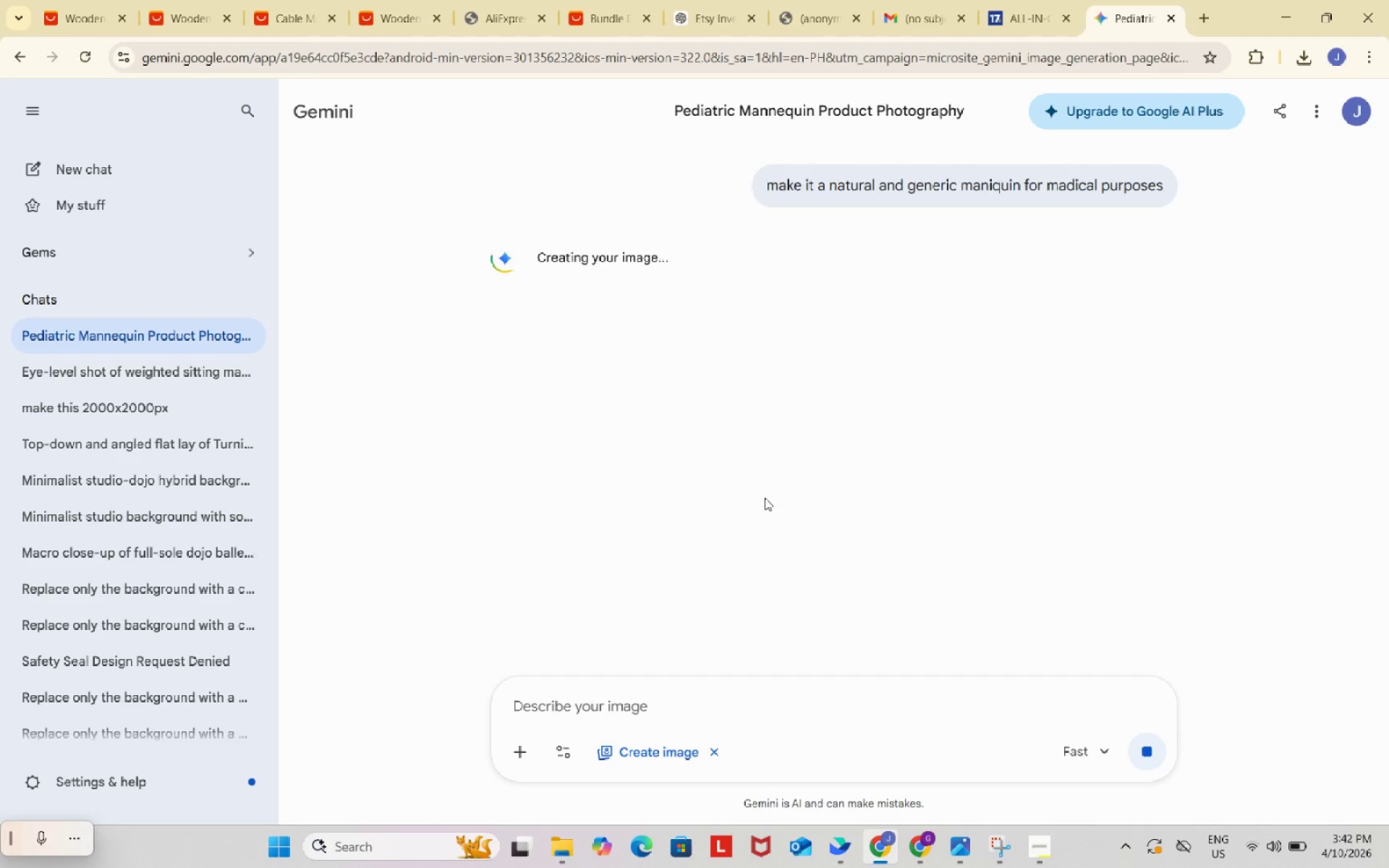 
wait(11.14)
 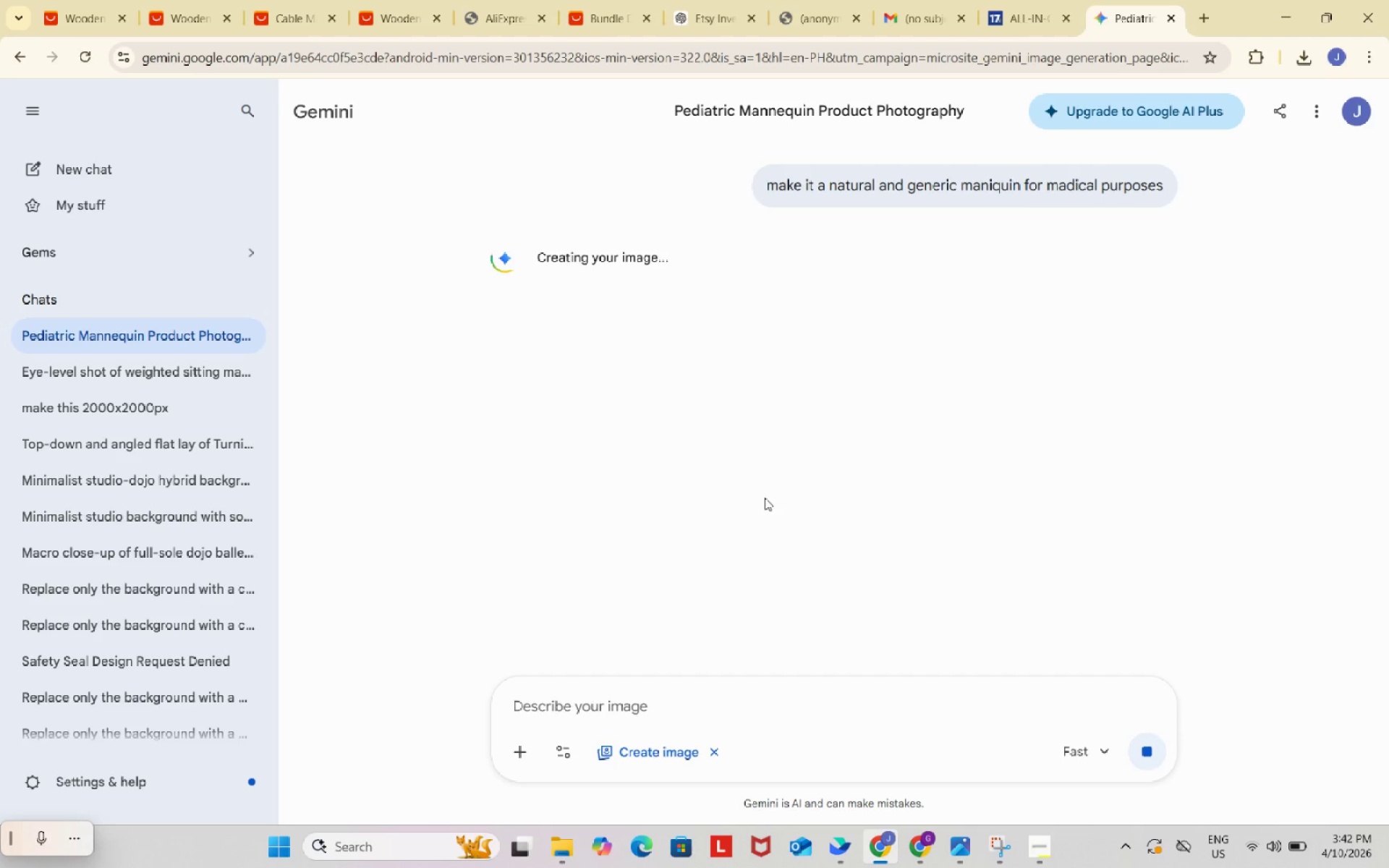 
left_click([919, 847])
 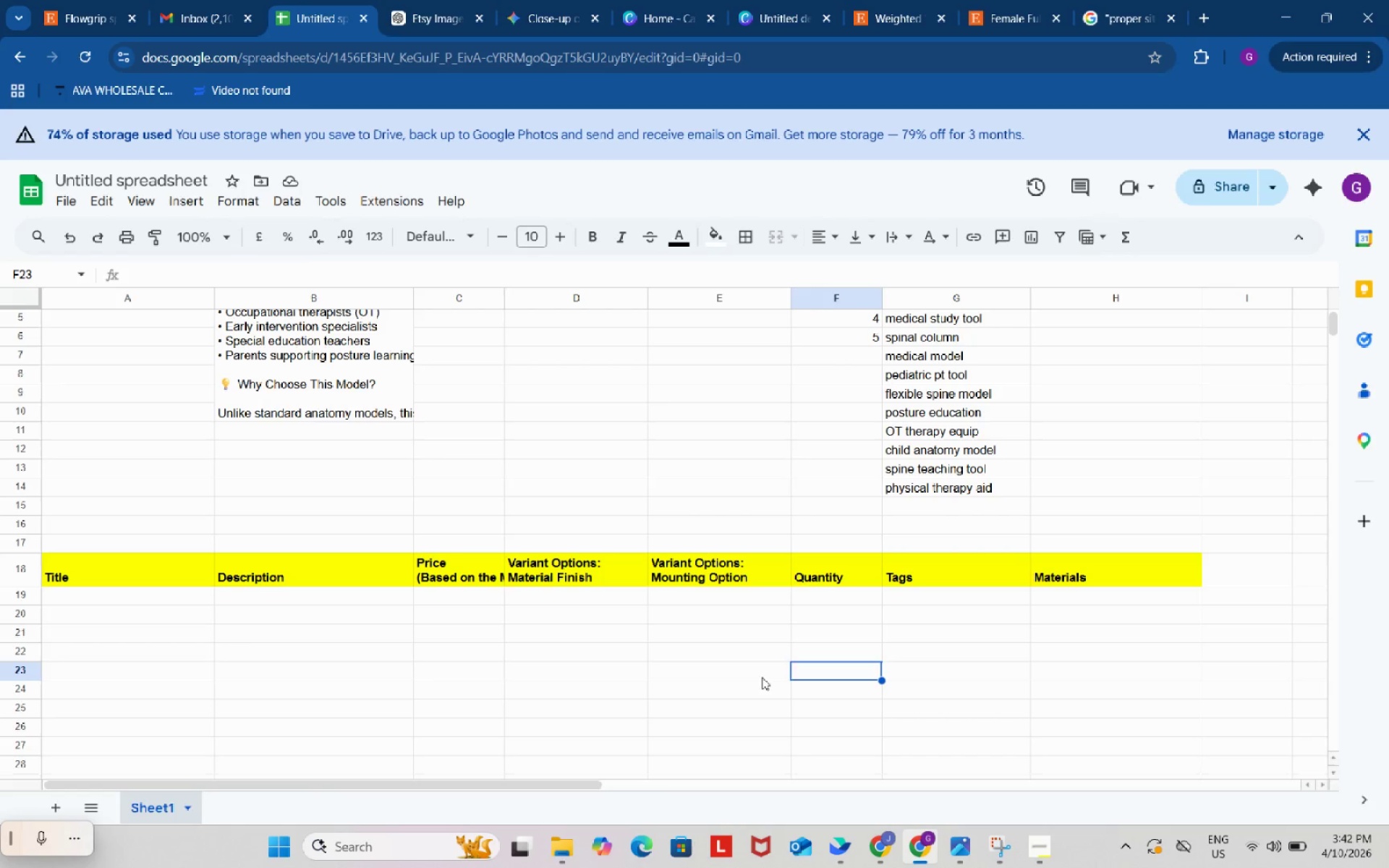 
left_click([761, 676])
 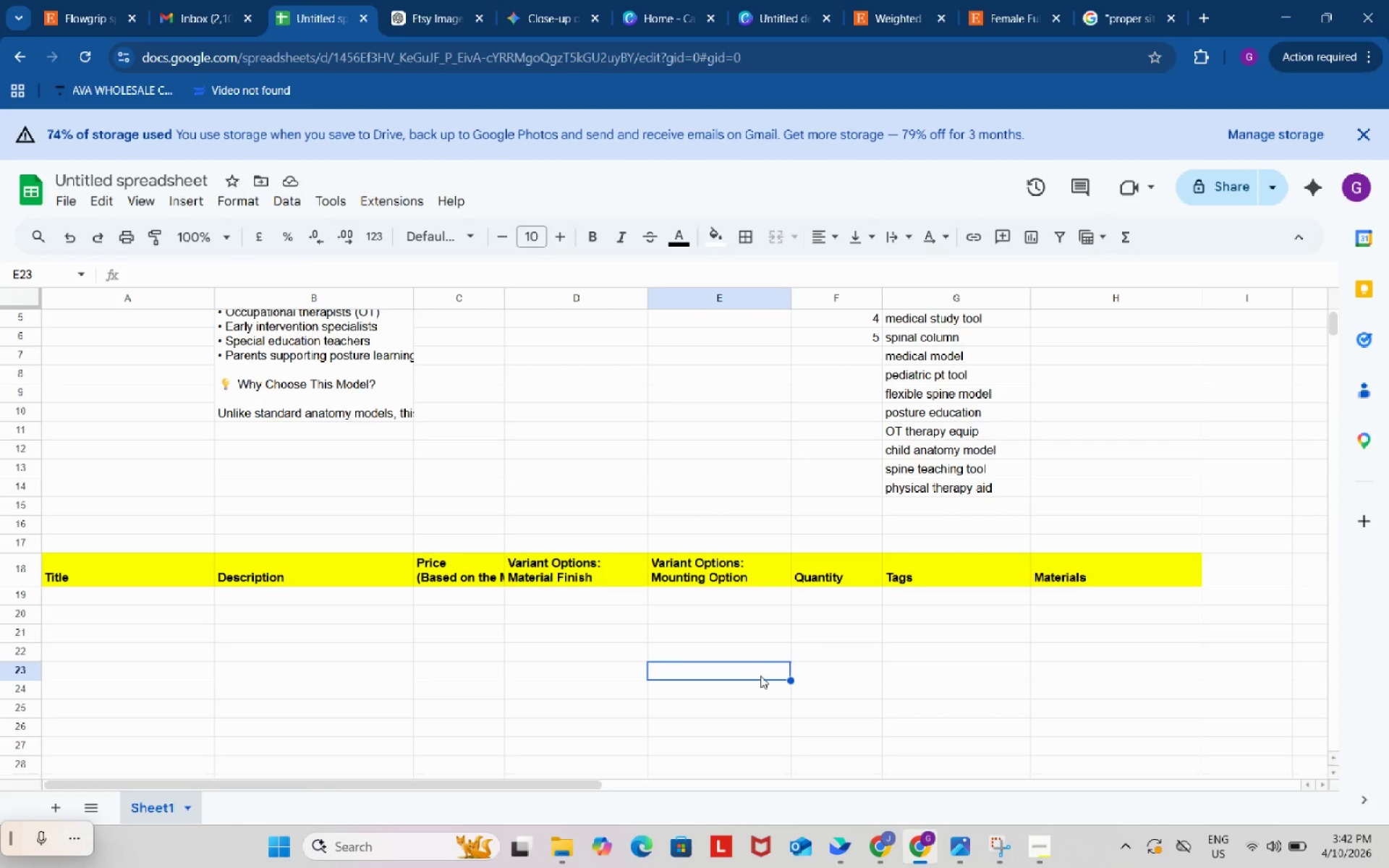 
scroll: coordinate [760, 675], scroll_direction: up, amount: 3.0